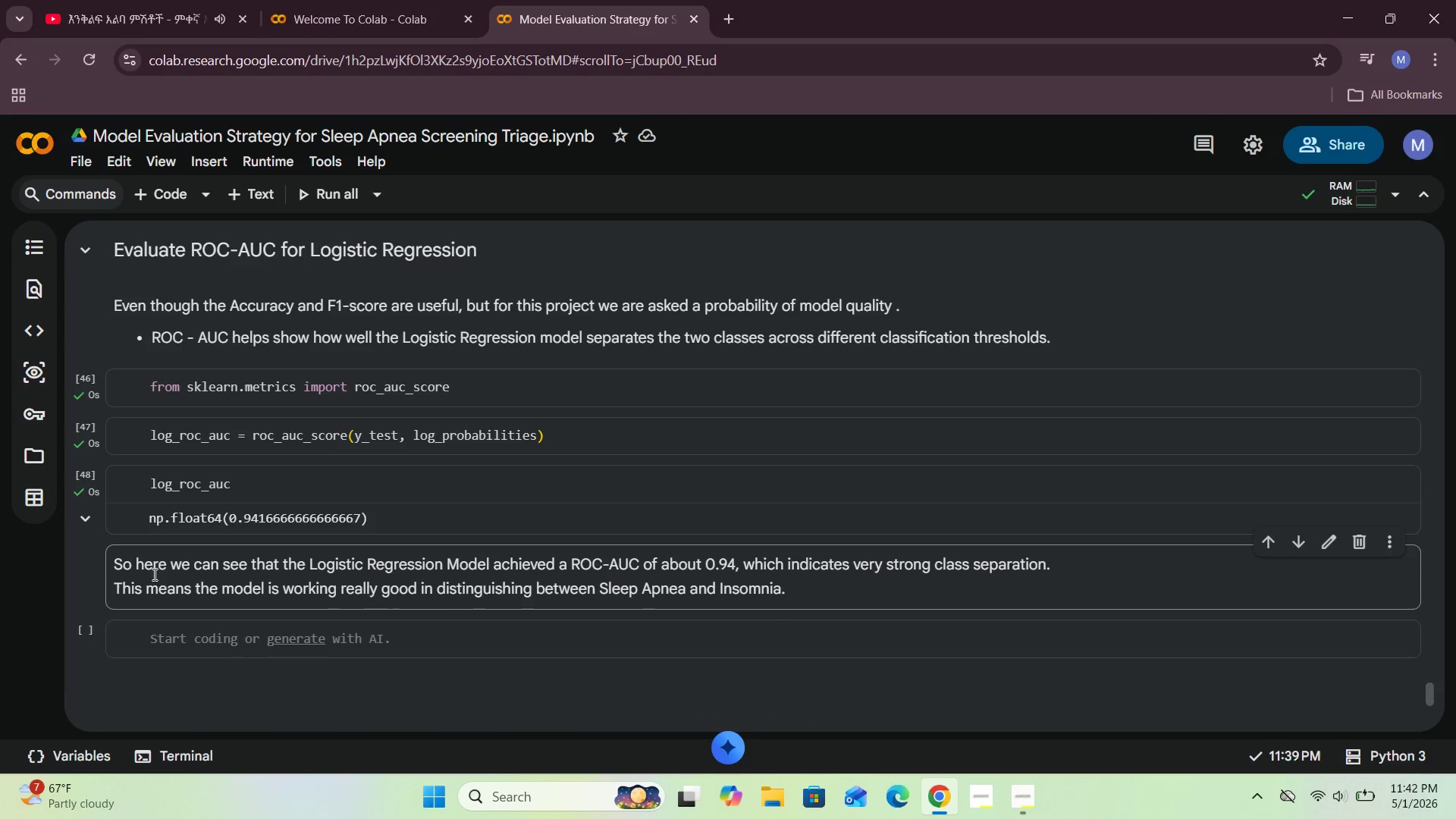 
double_click([144, 582])
 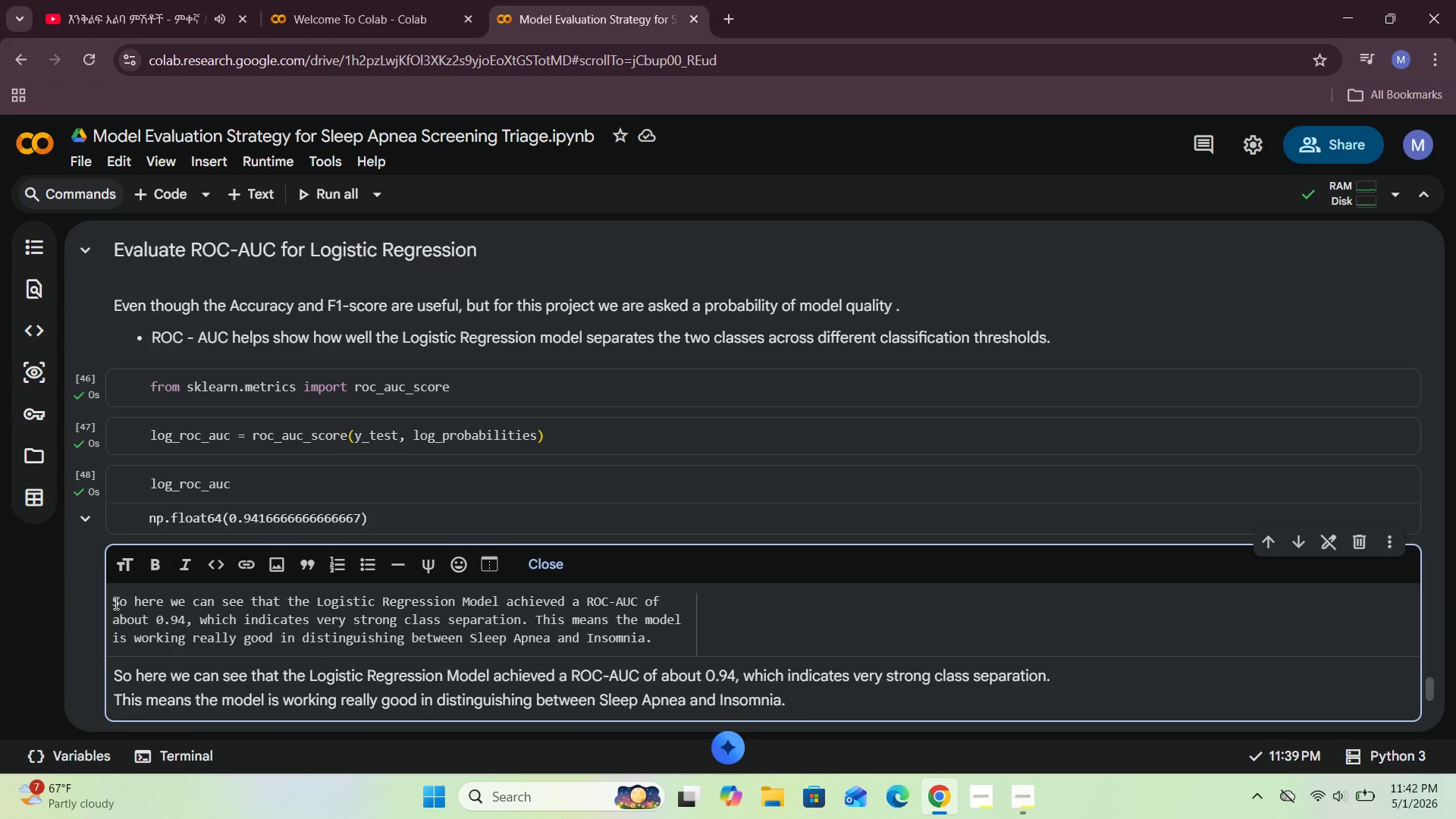 
left_click([111, 604])
 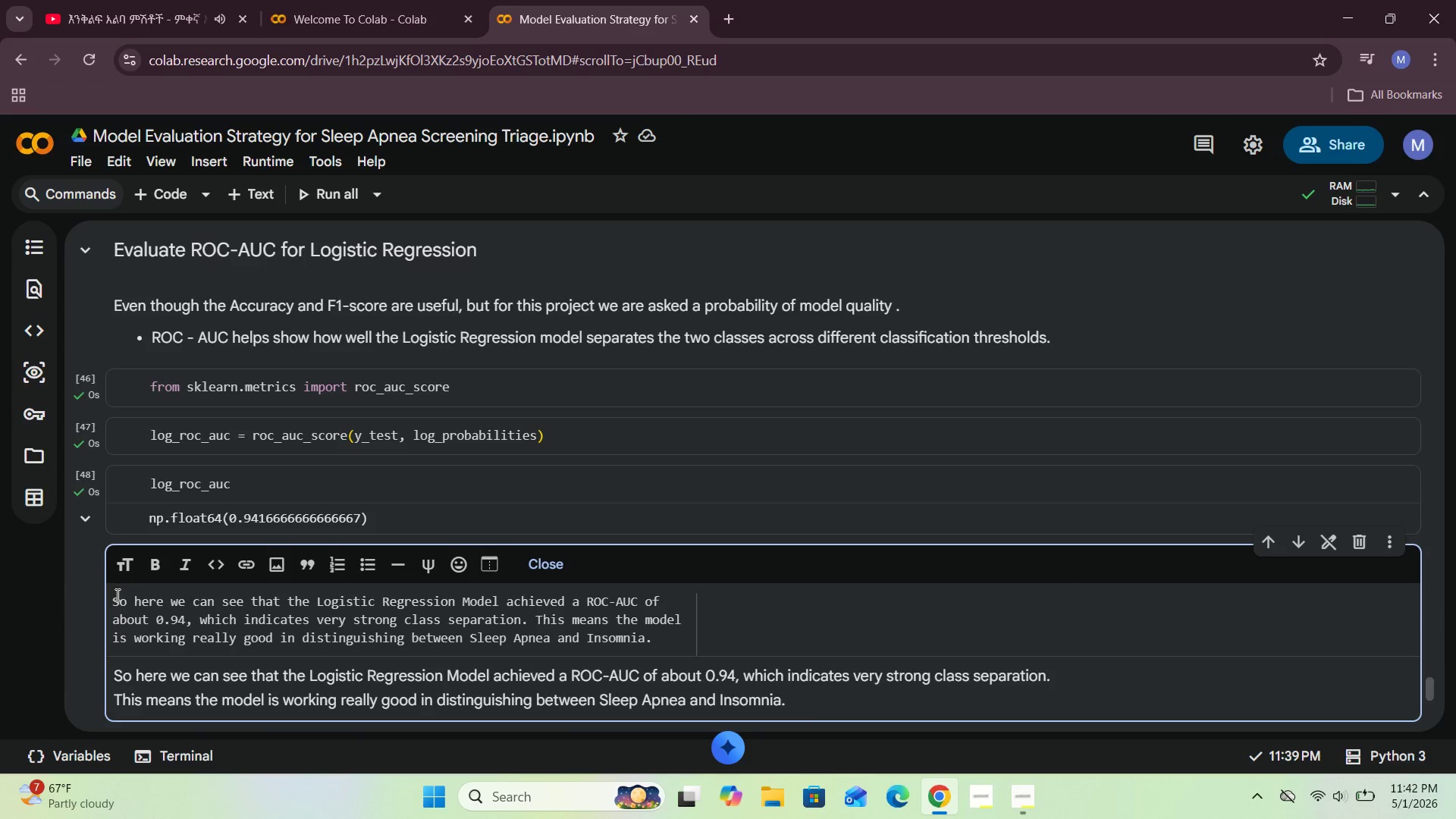 
left_click([115, 598])
 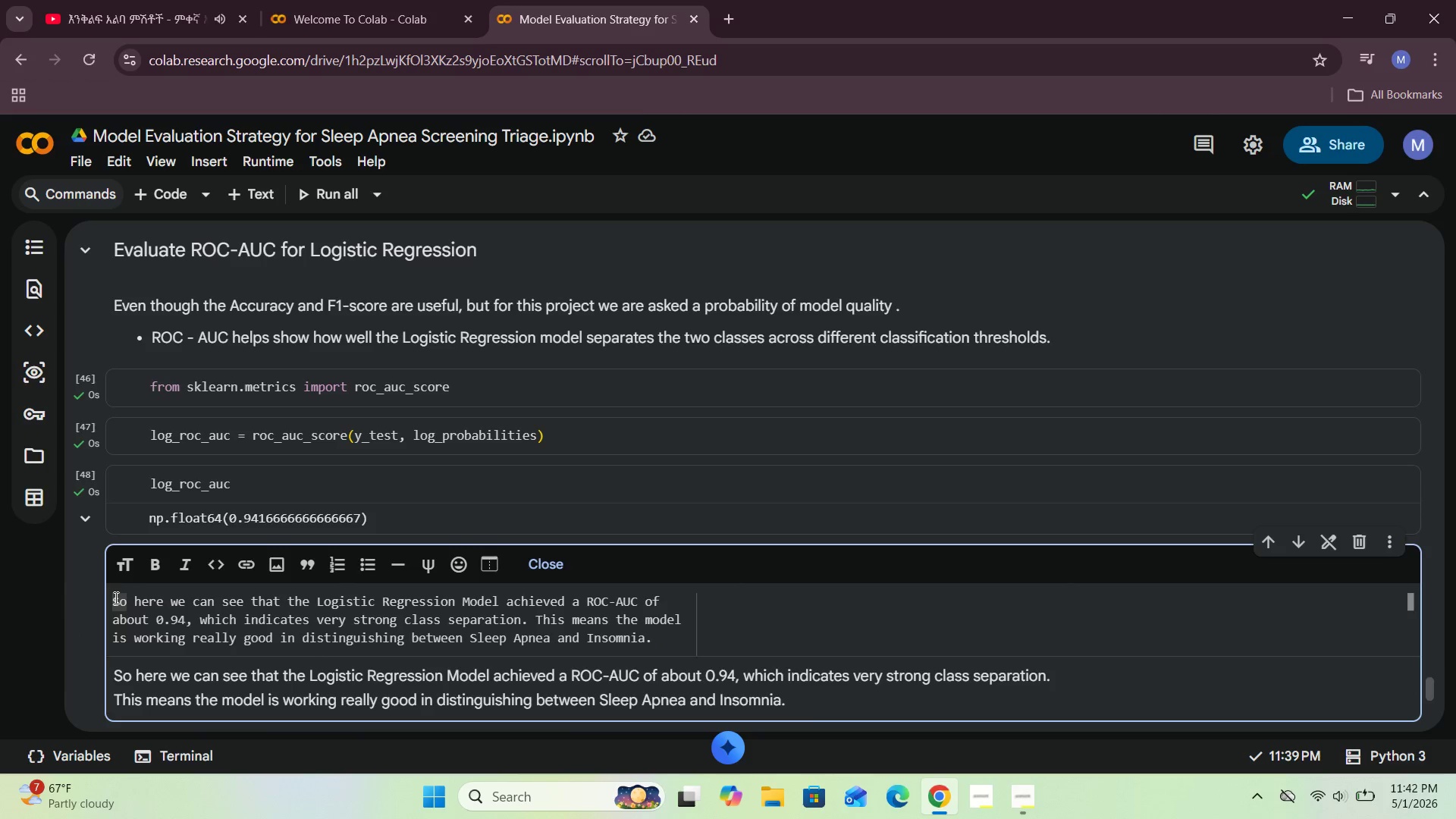 
key(Minus)
 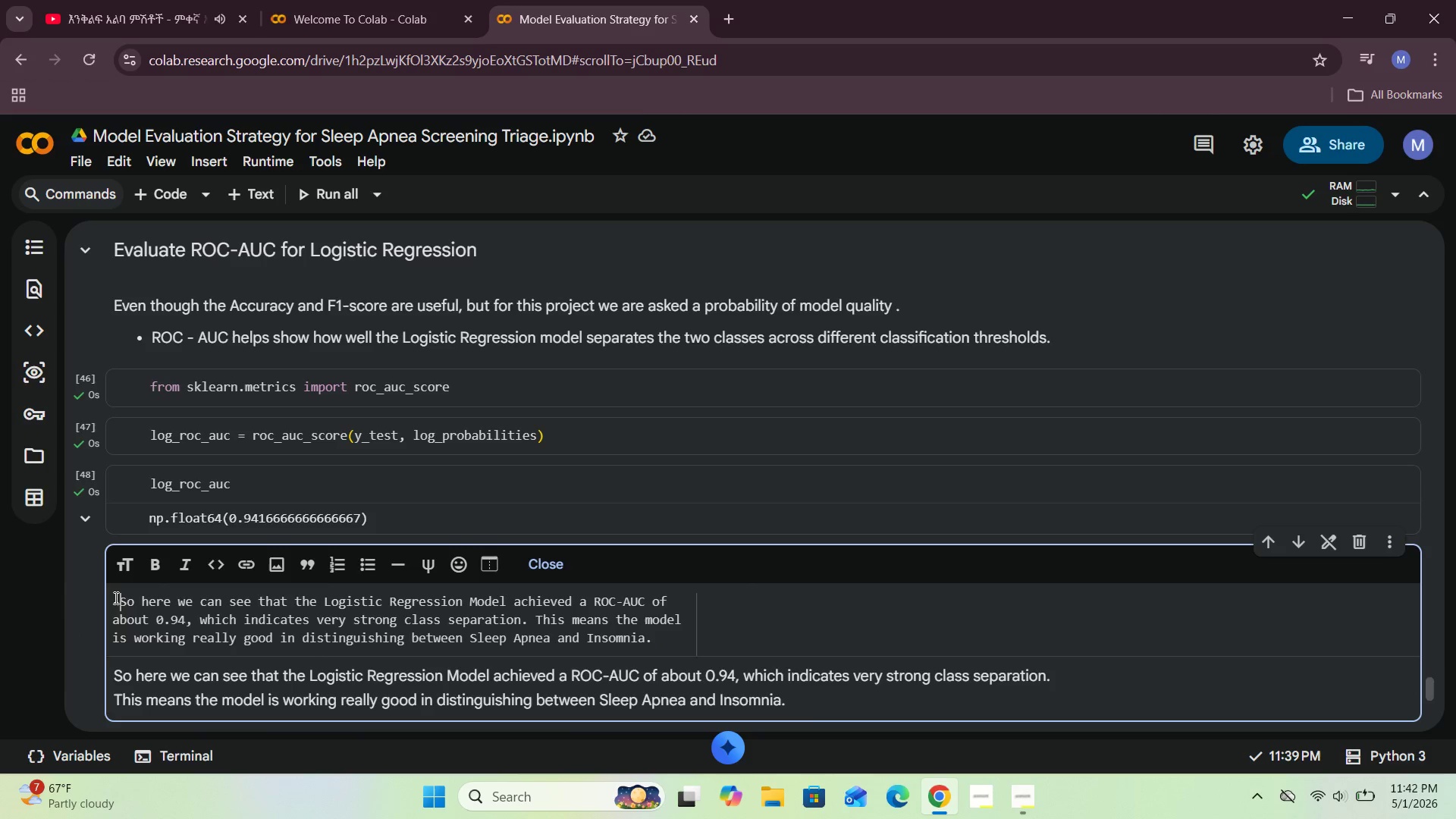 
key(Space)
 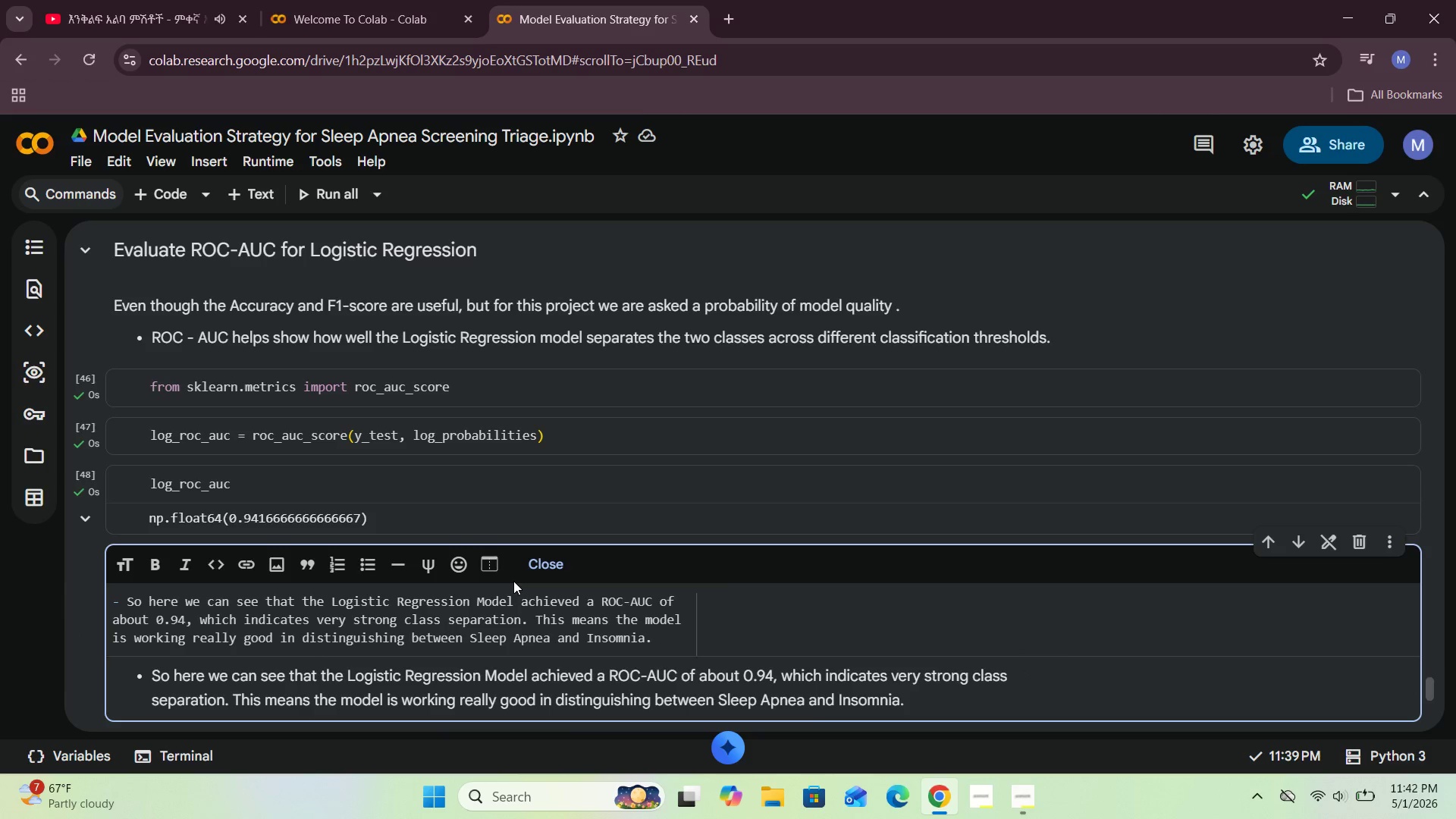 
left_click([547, 562])
 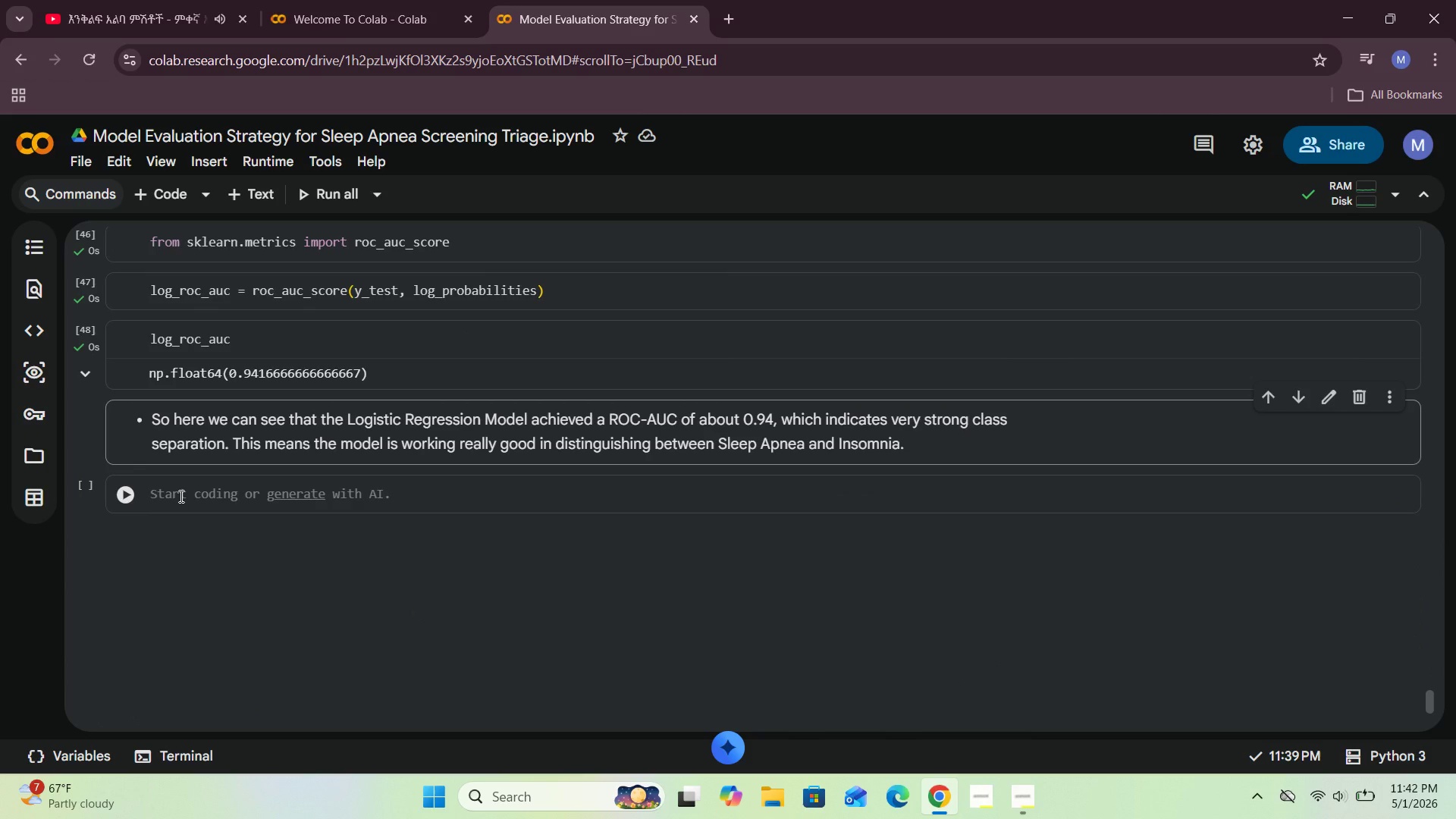 
wait(5.97)
 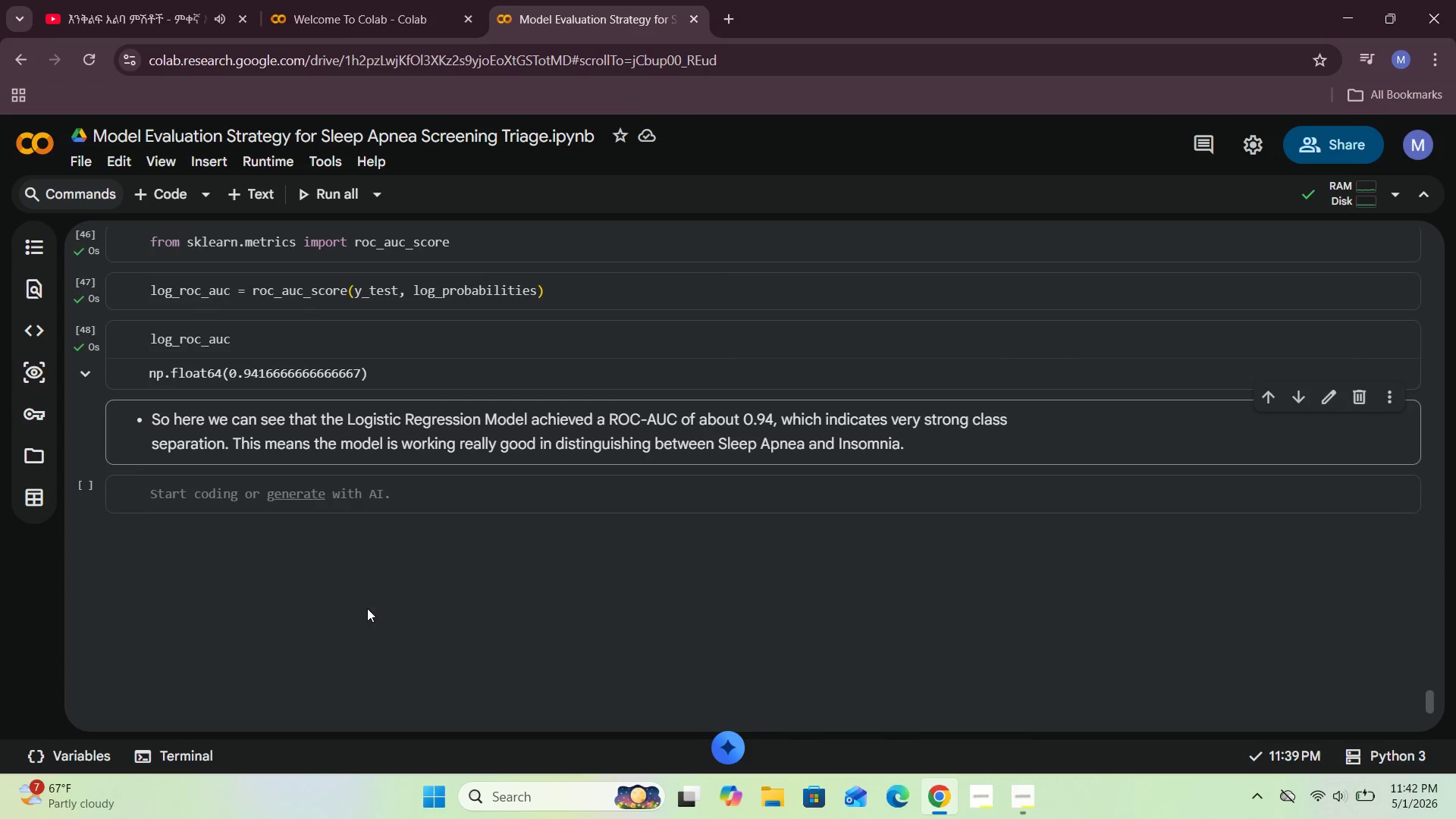 
scroll: coordinate [399, 621], scroll_direction: up, amount: 23.0
 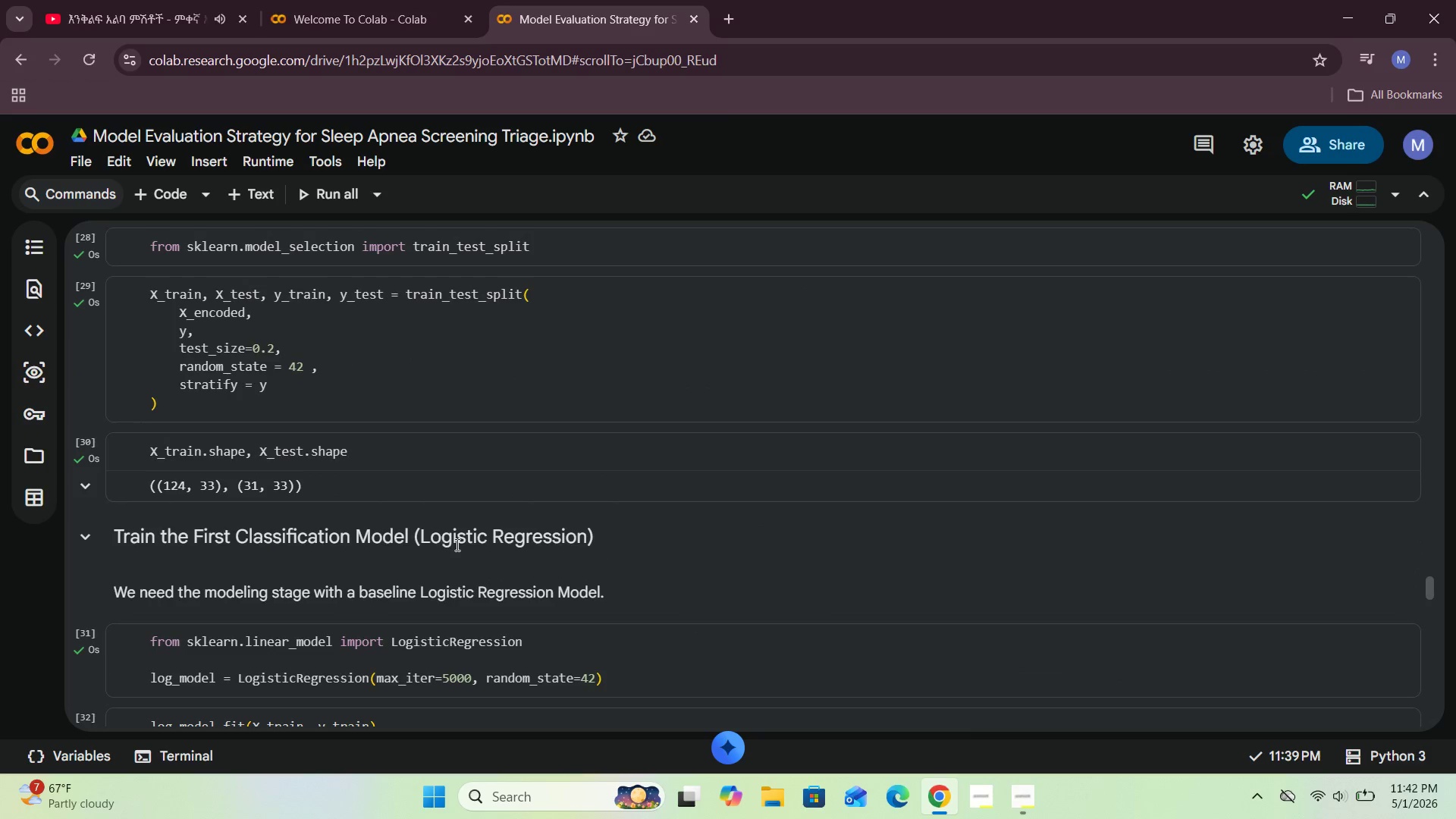 
double_click([462, 541])
 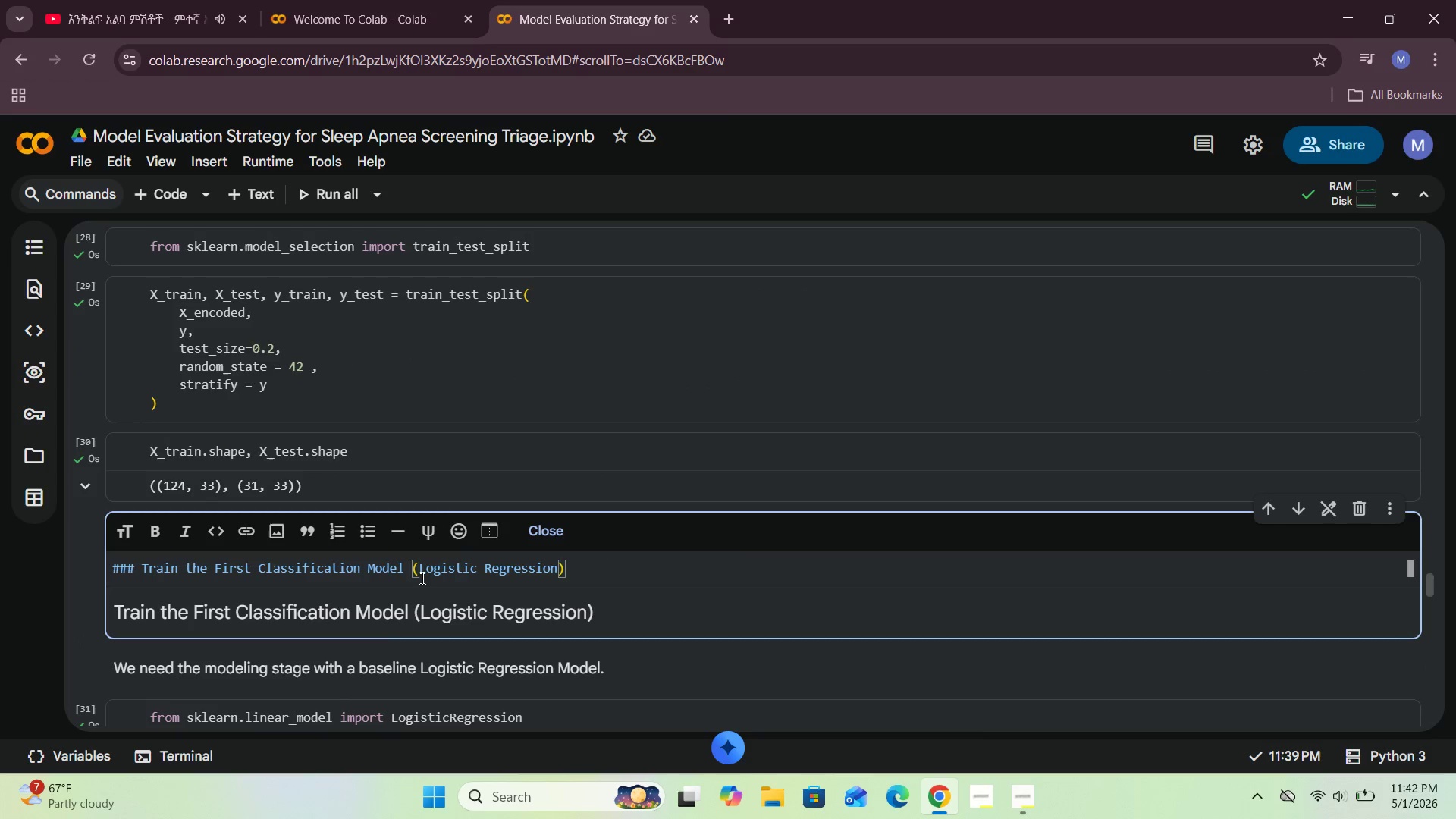 
left_click([421, 573])
 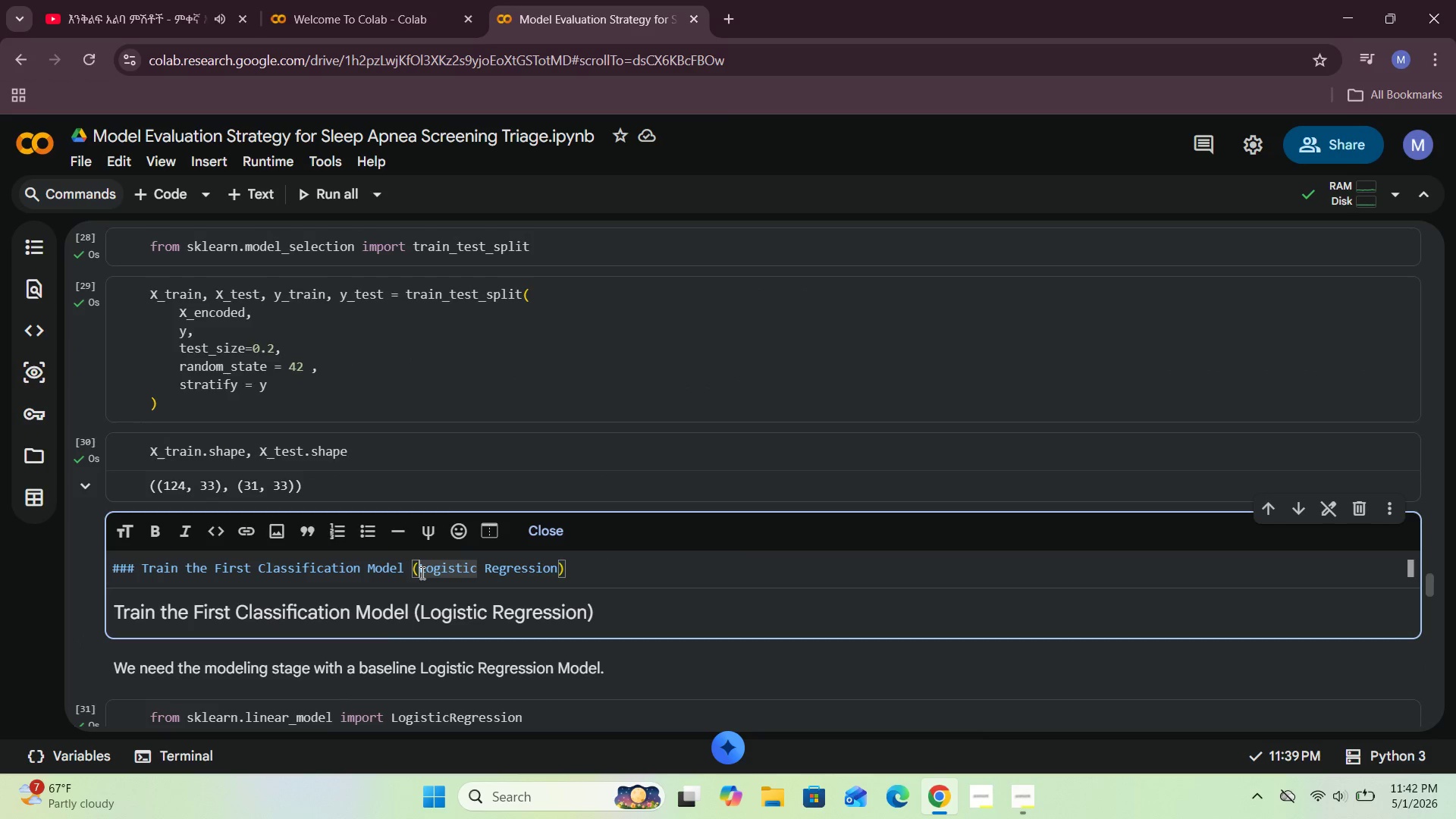 
hold_key(key=Backspace, duration=1.47)
 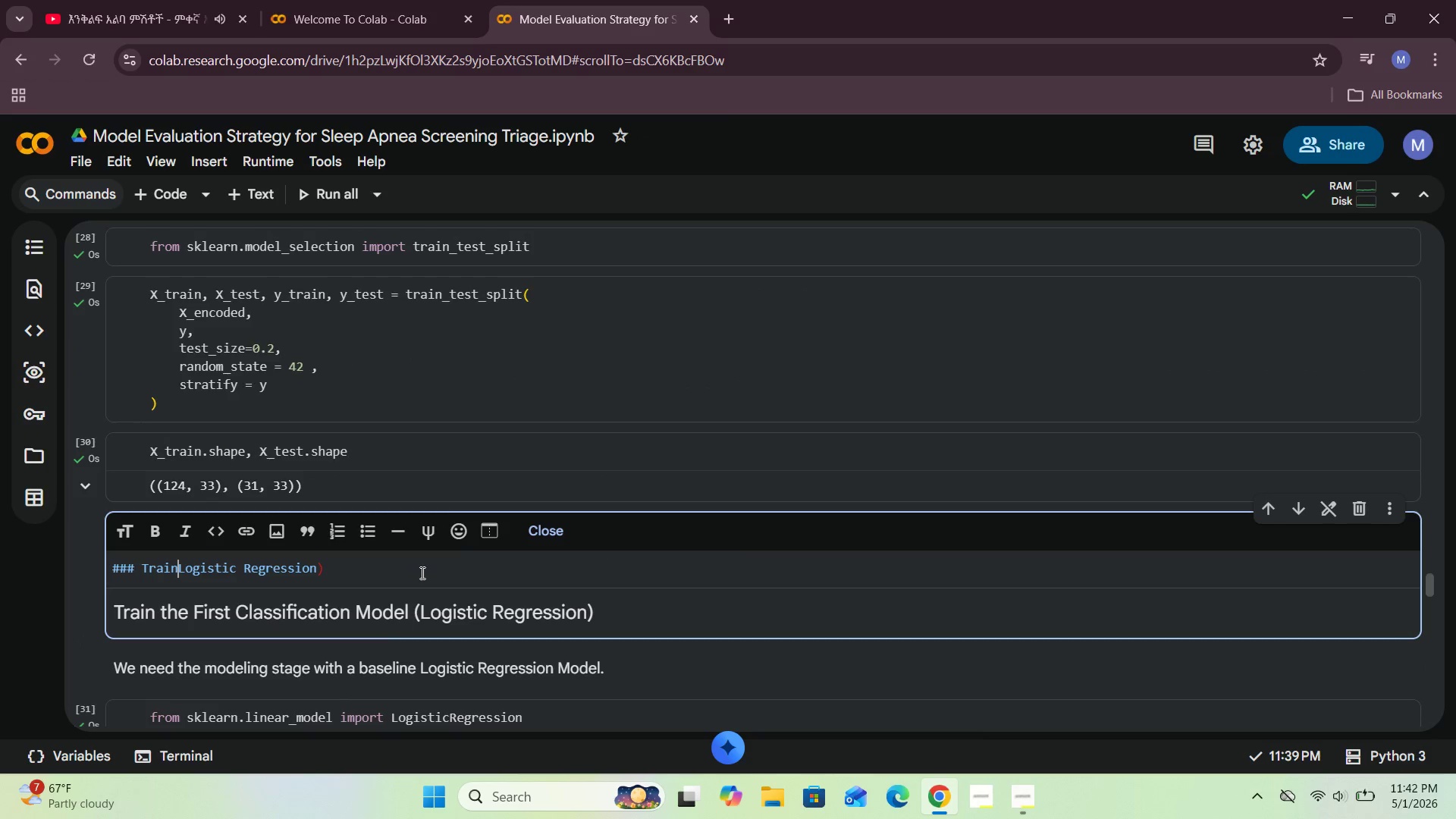 
key(Backspace)
 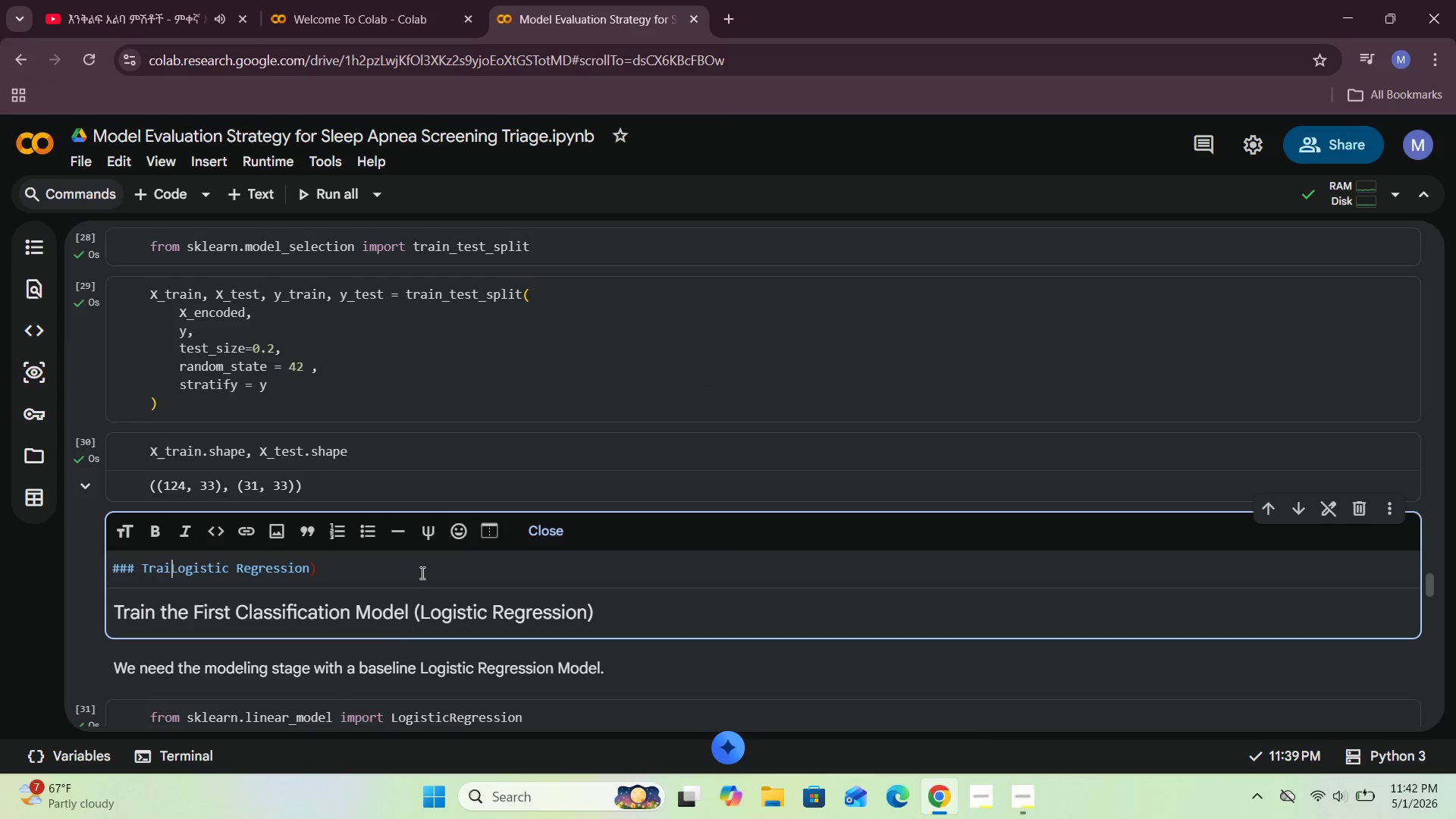 
key(Backspace)
 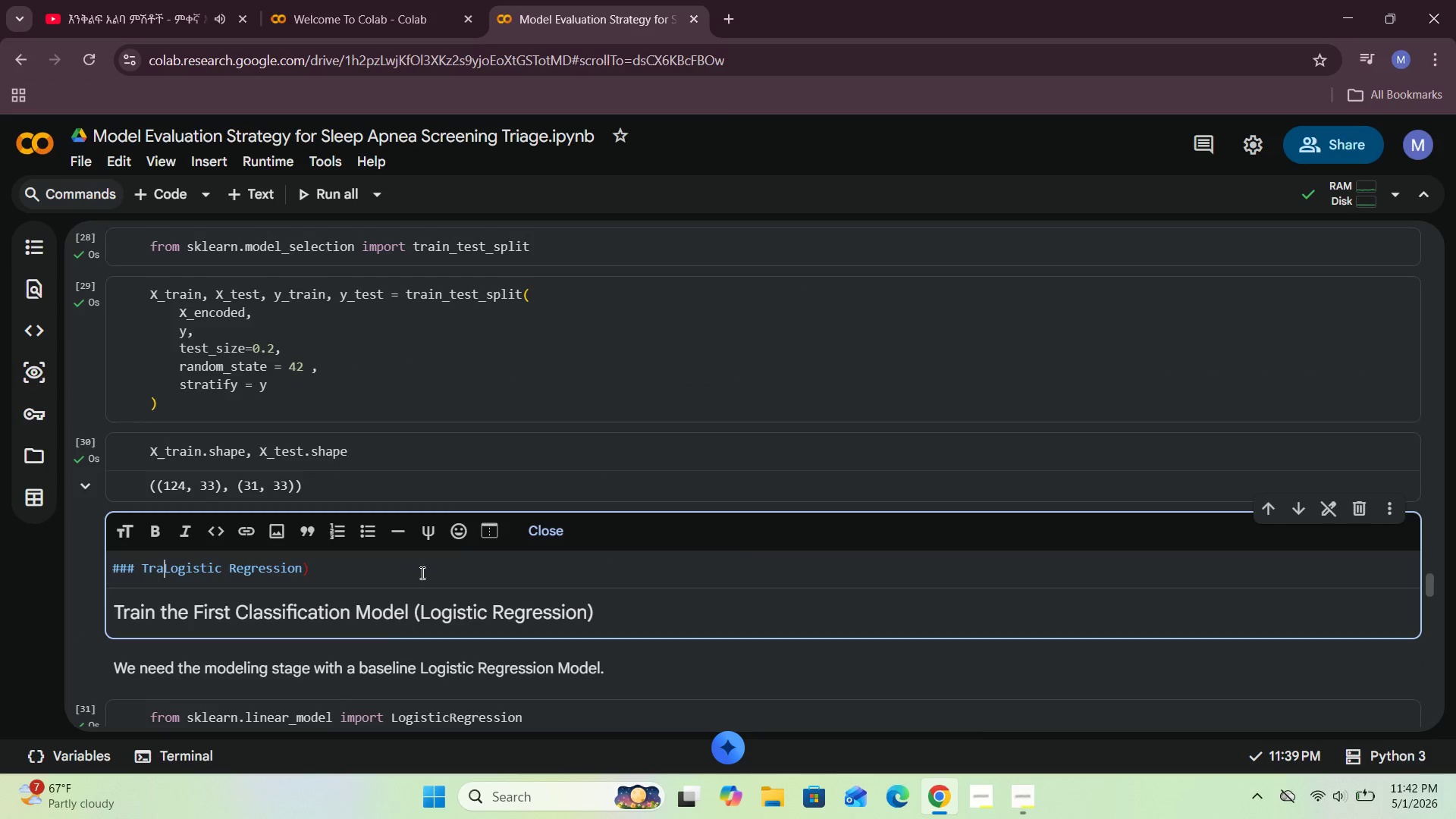 
key(Backspace)
 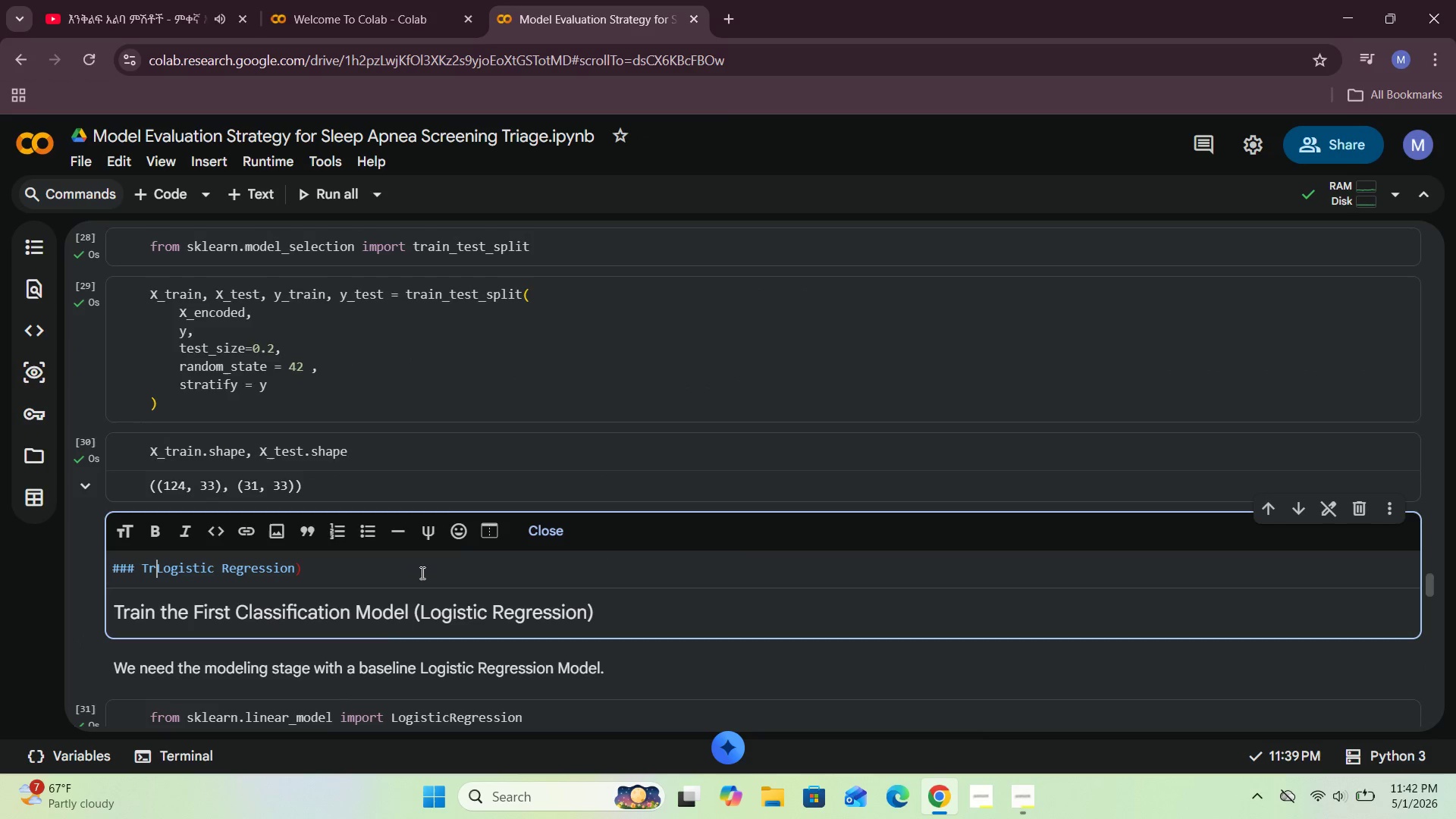 
key(Backspace)
 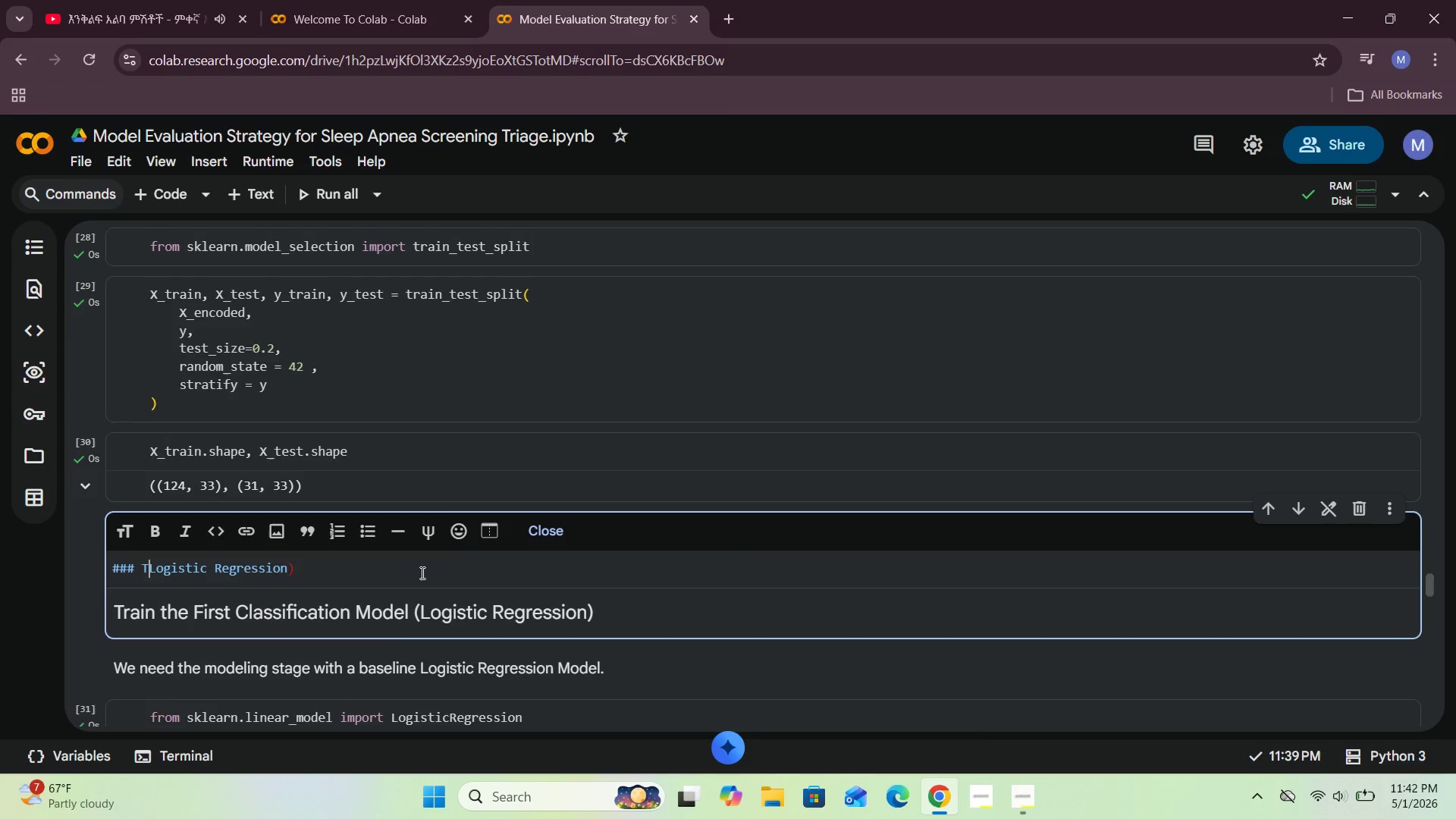 
key(Backspace)
 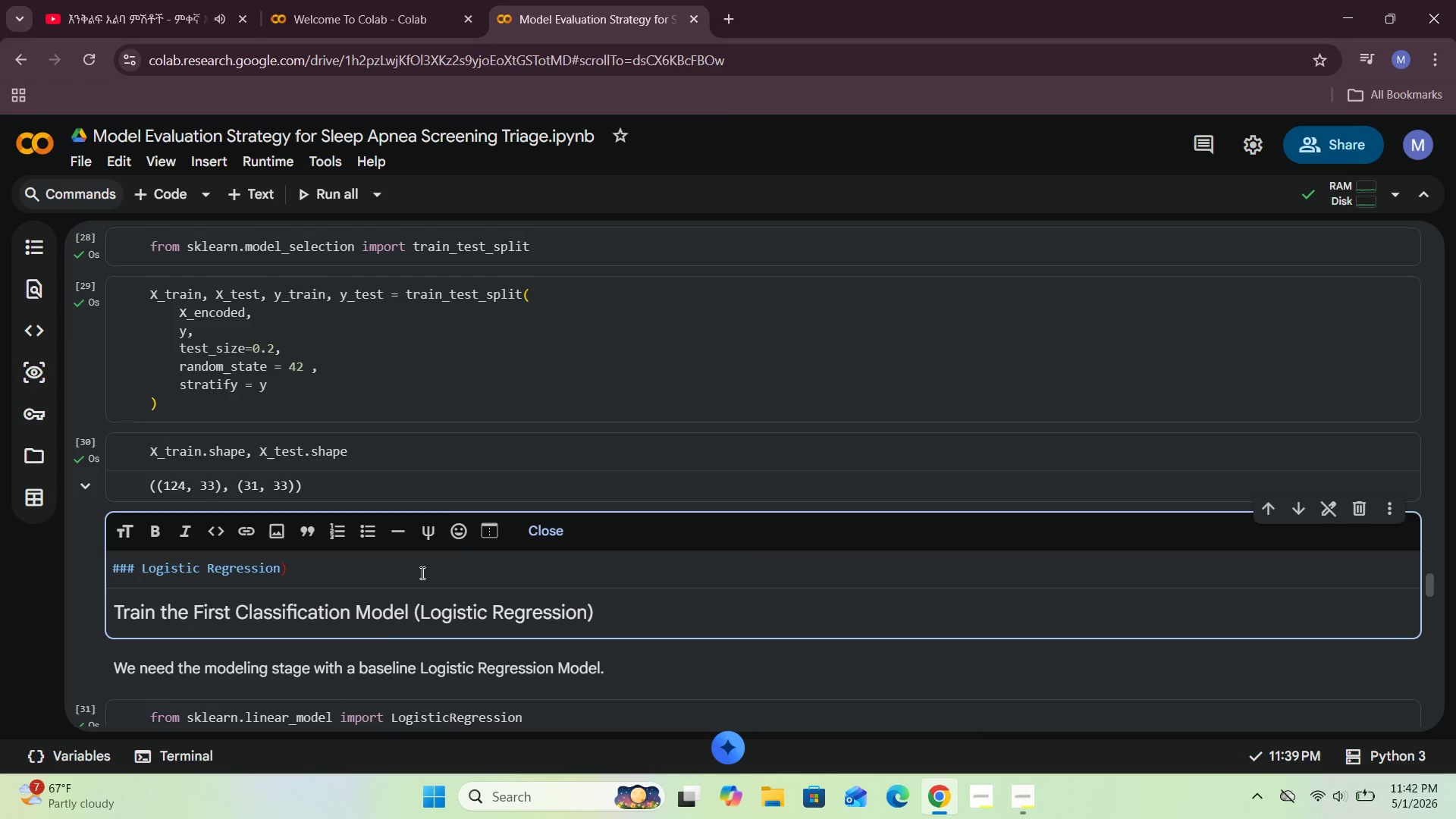 
hold_key(key=ArrowRight, duration=1.03)
 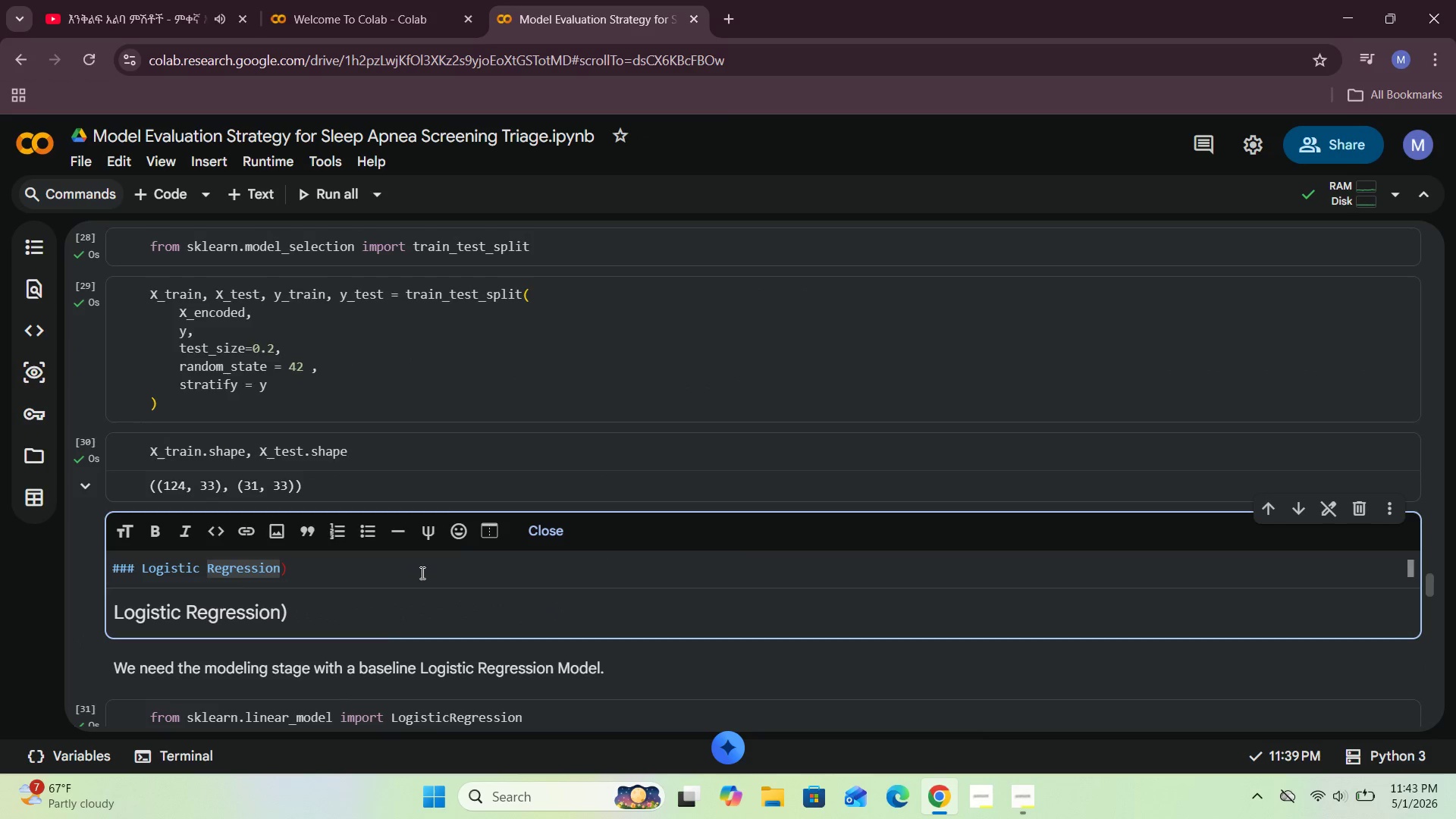 
key(ArrowRight)
 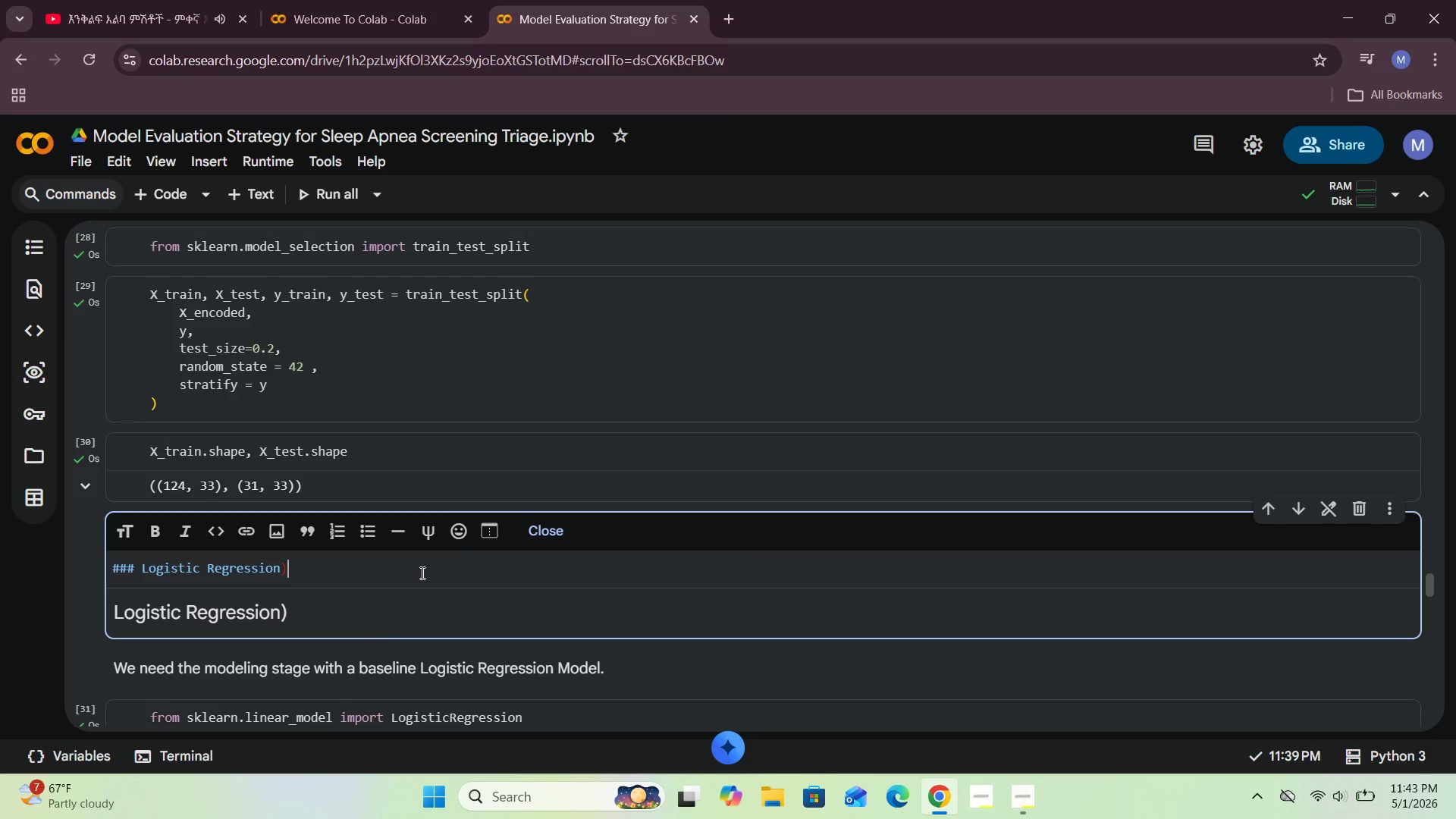 
key(Backspace)
type( Model For Classification Tasl)
key(Backspace)
type(k)
 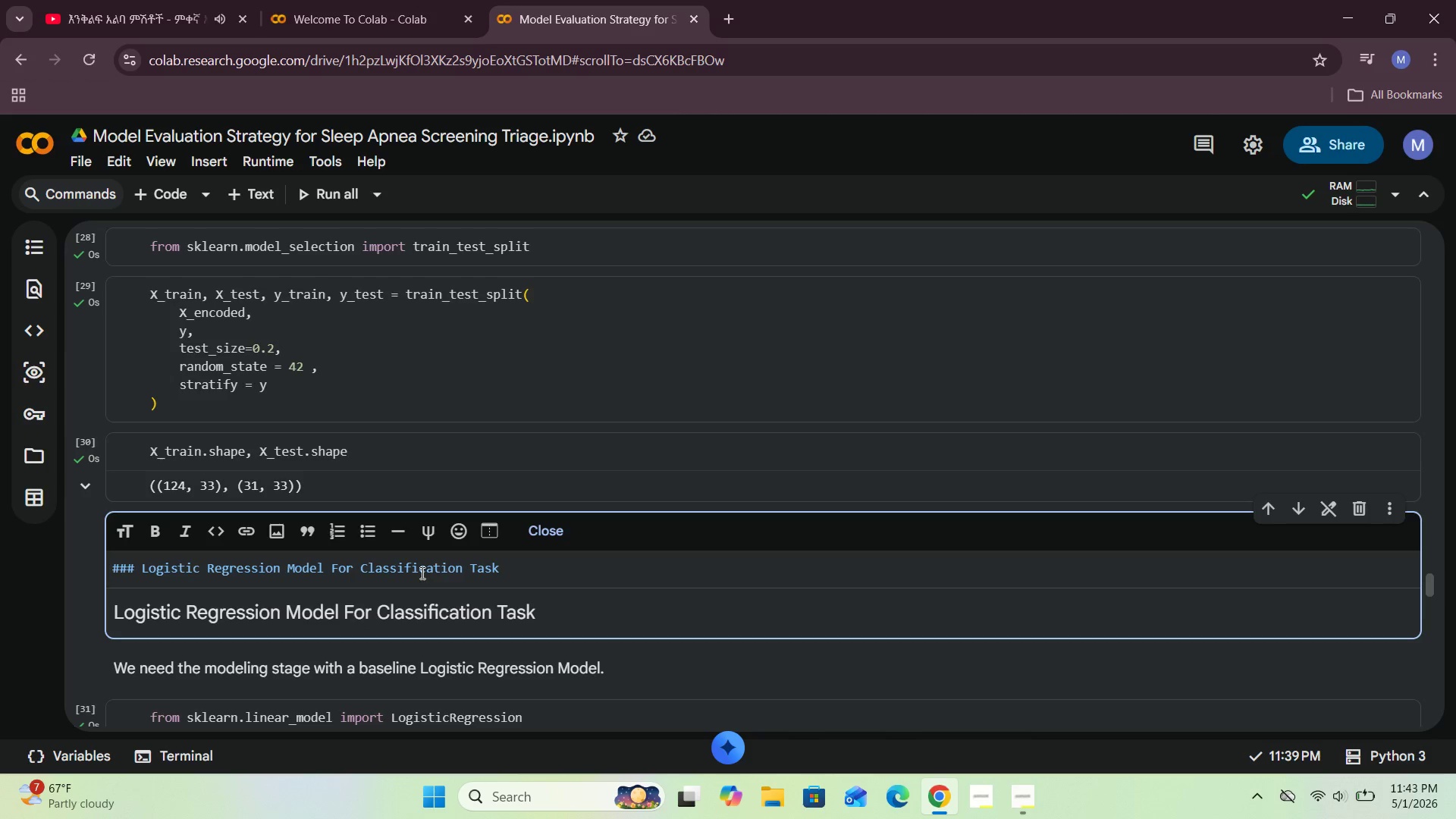 
wait(22.74)
 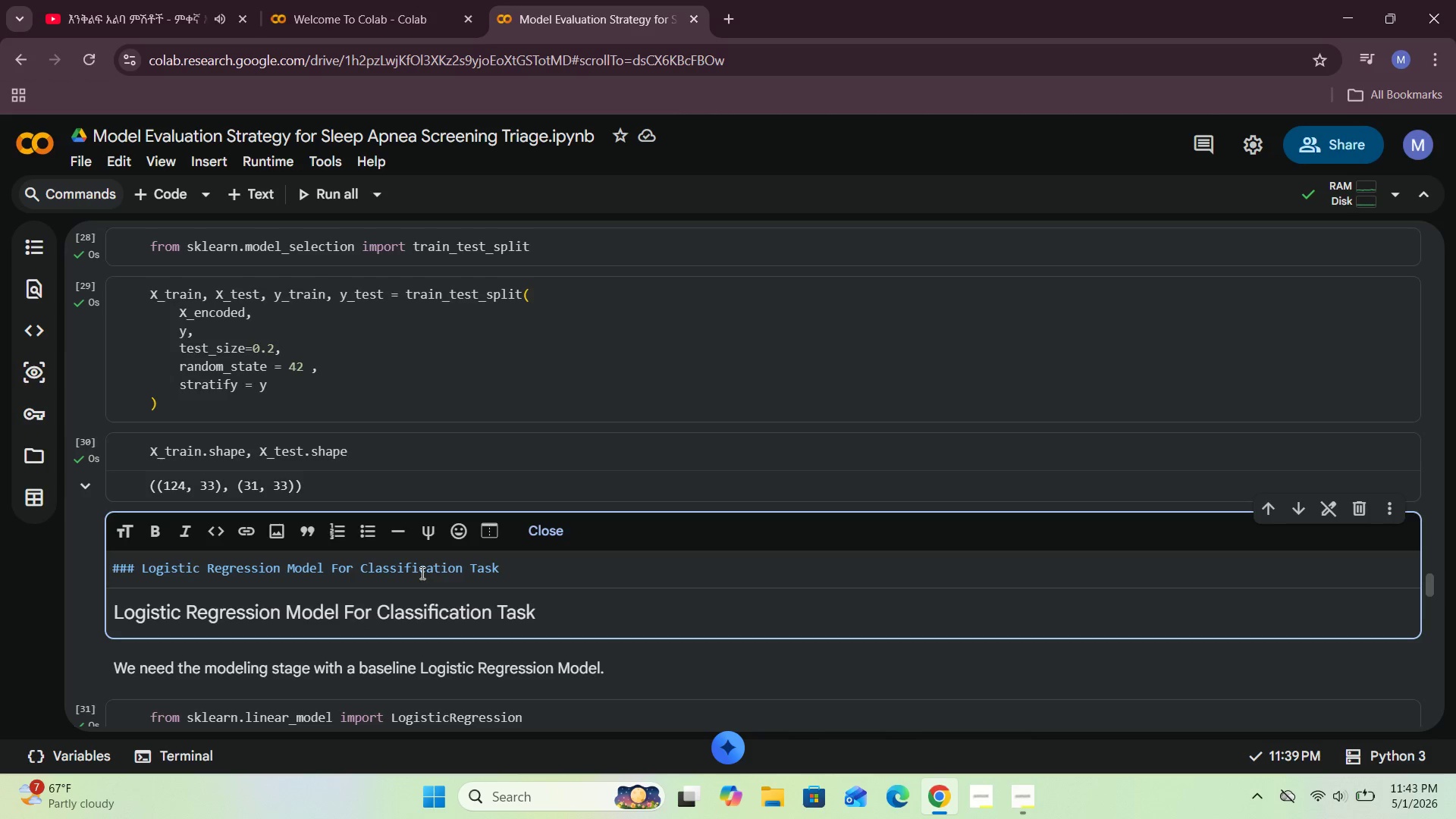 
left_click([566, 534])
 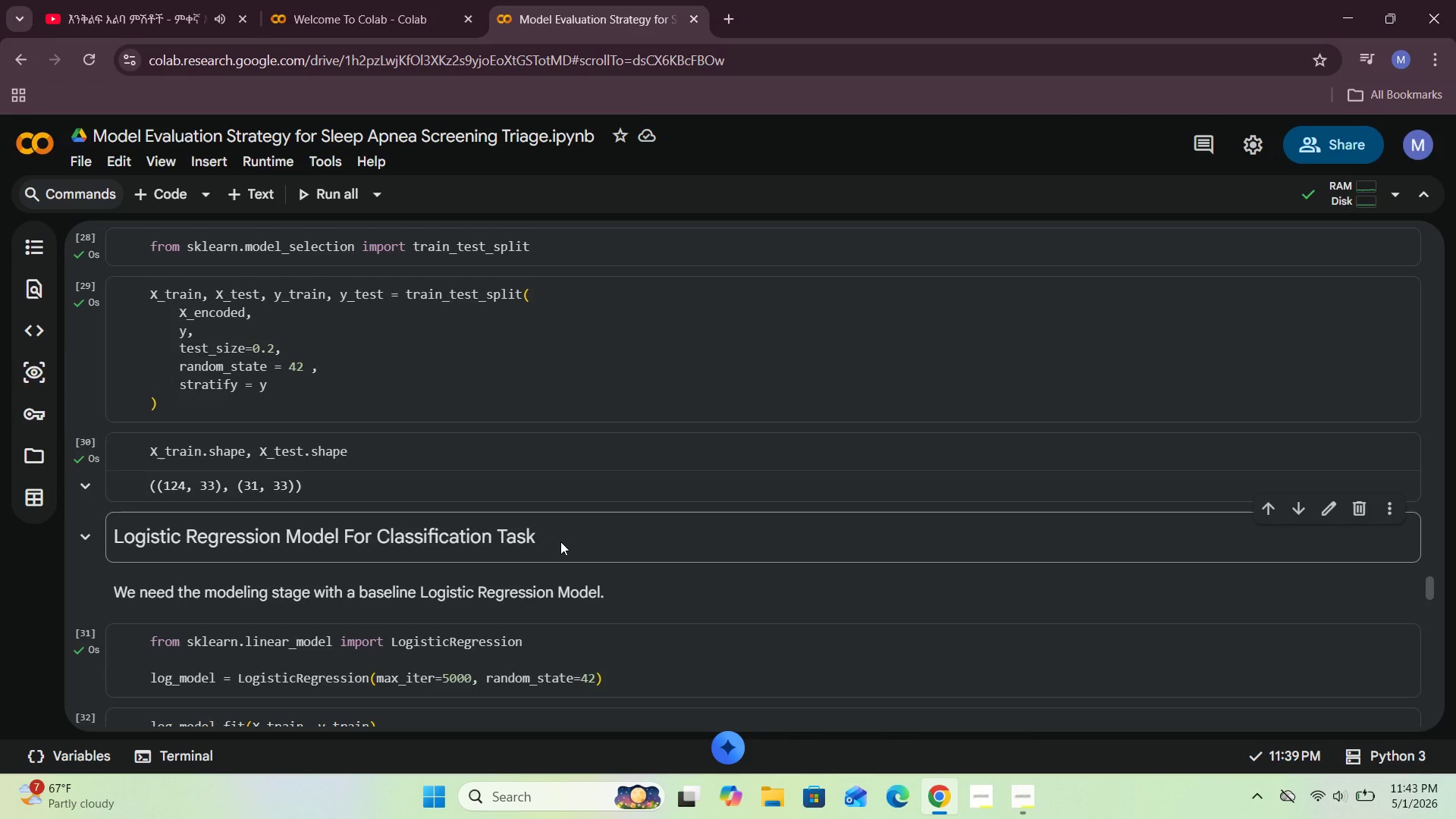 
wait(5.34)
 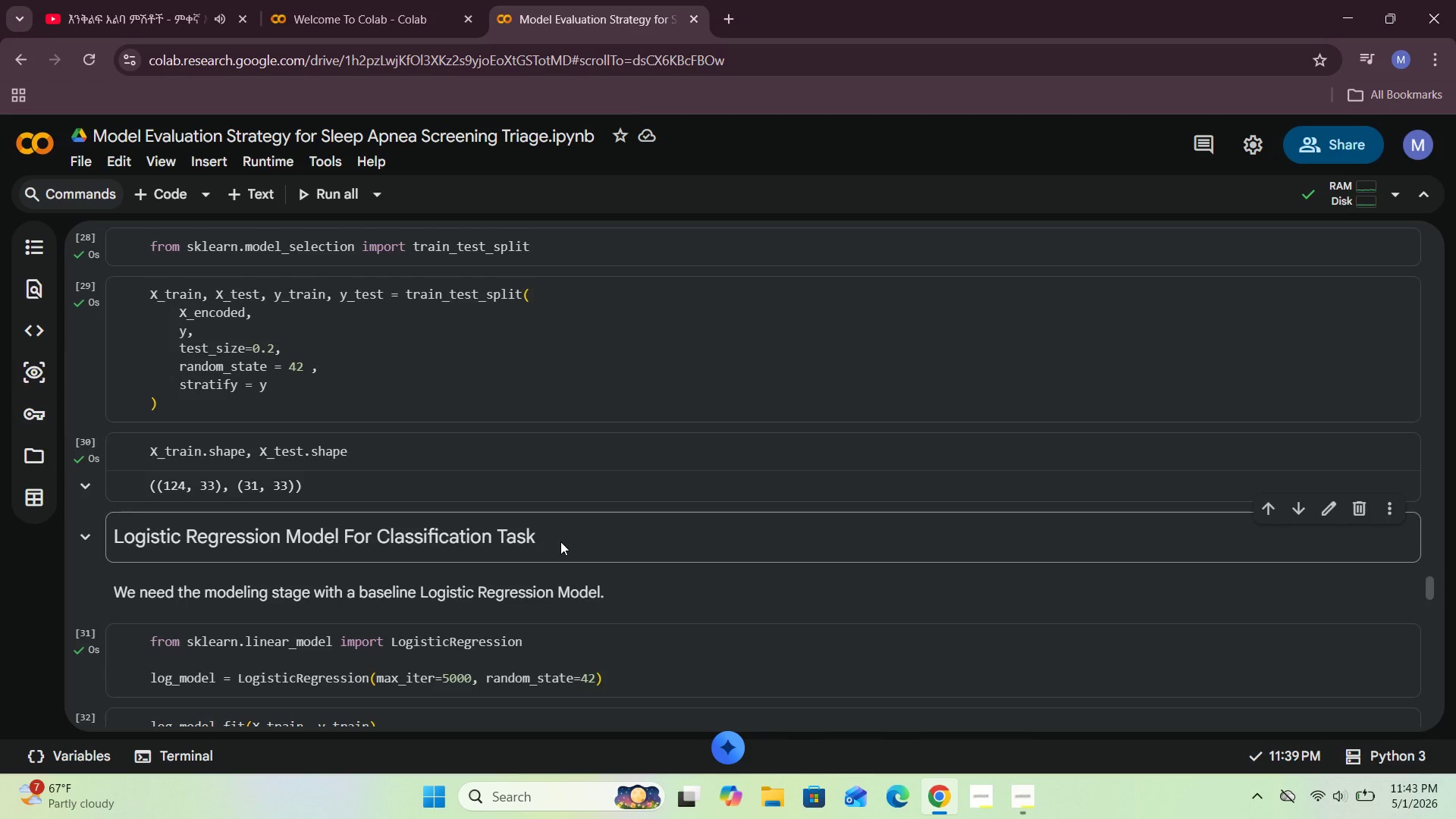 
double_click([560, 541])
 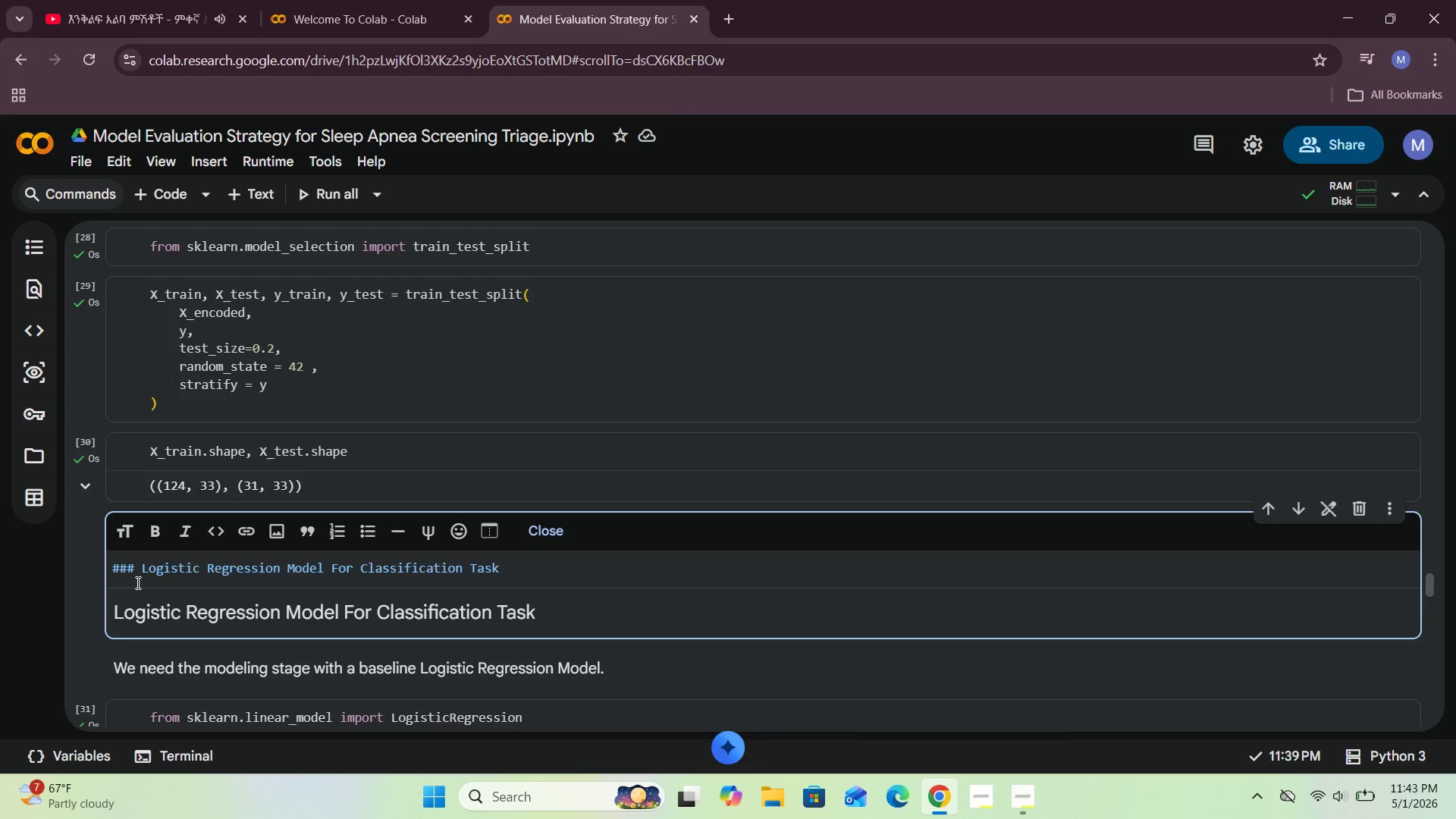 
left_click([137, 574])
 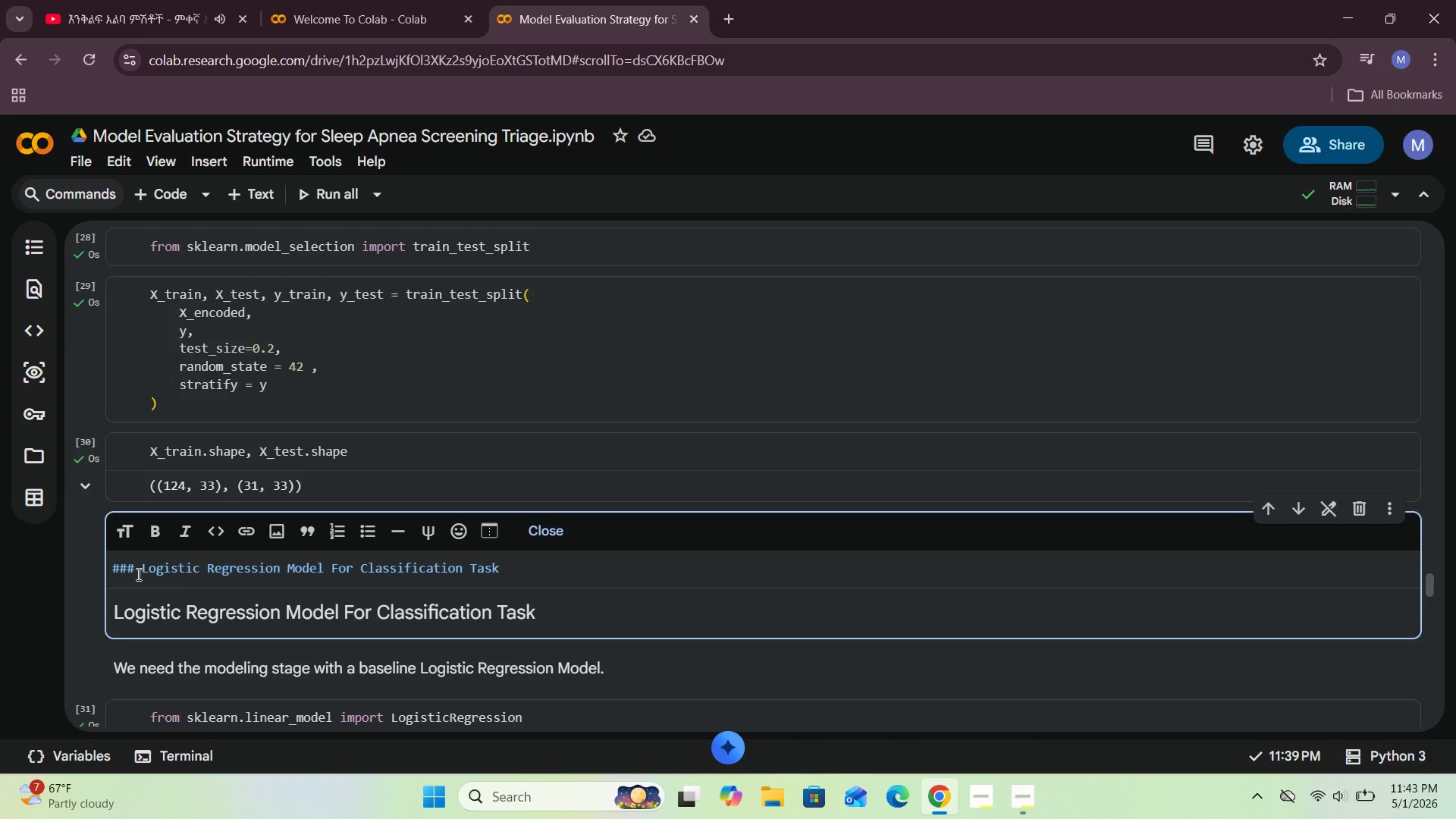 
key(Backspace)
 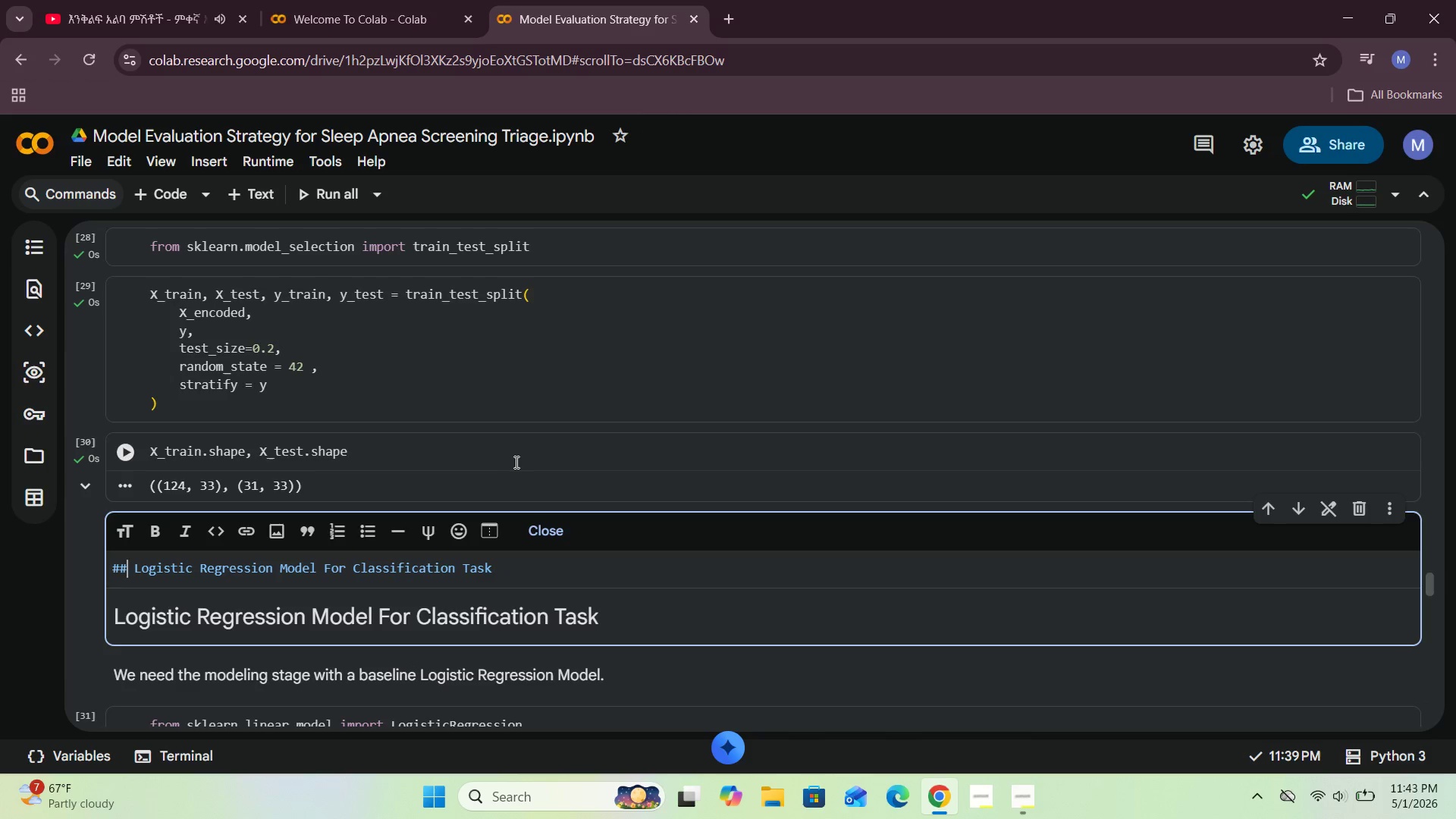 
left_click([537, 539])
 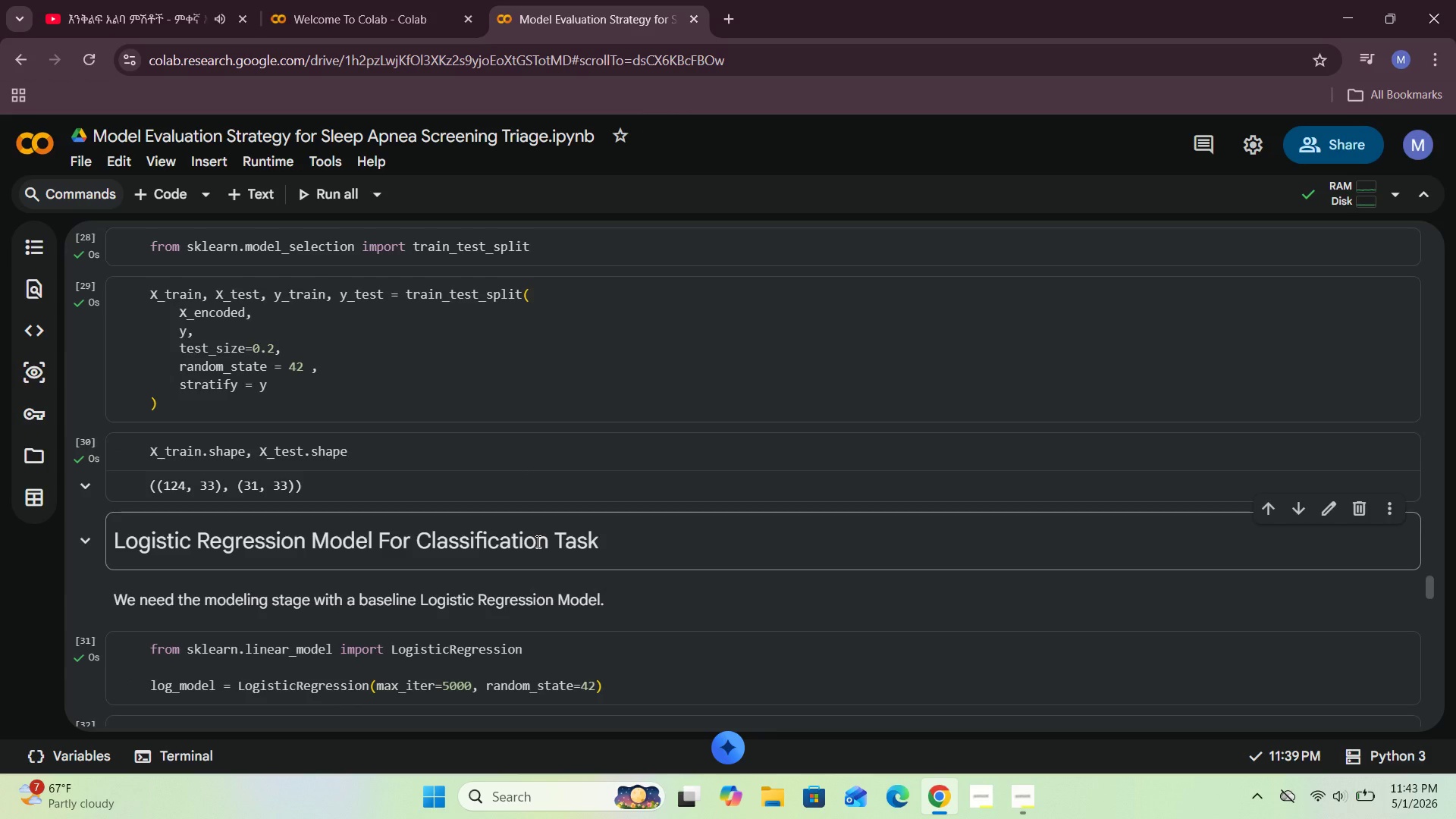 
scroll: coordinate [545, 549], scroll_direction: down, amount: 11.0
 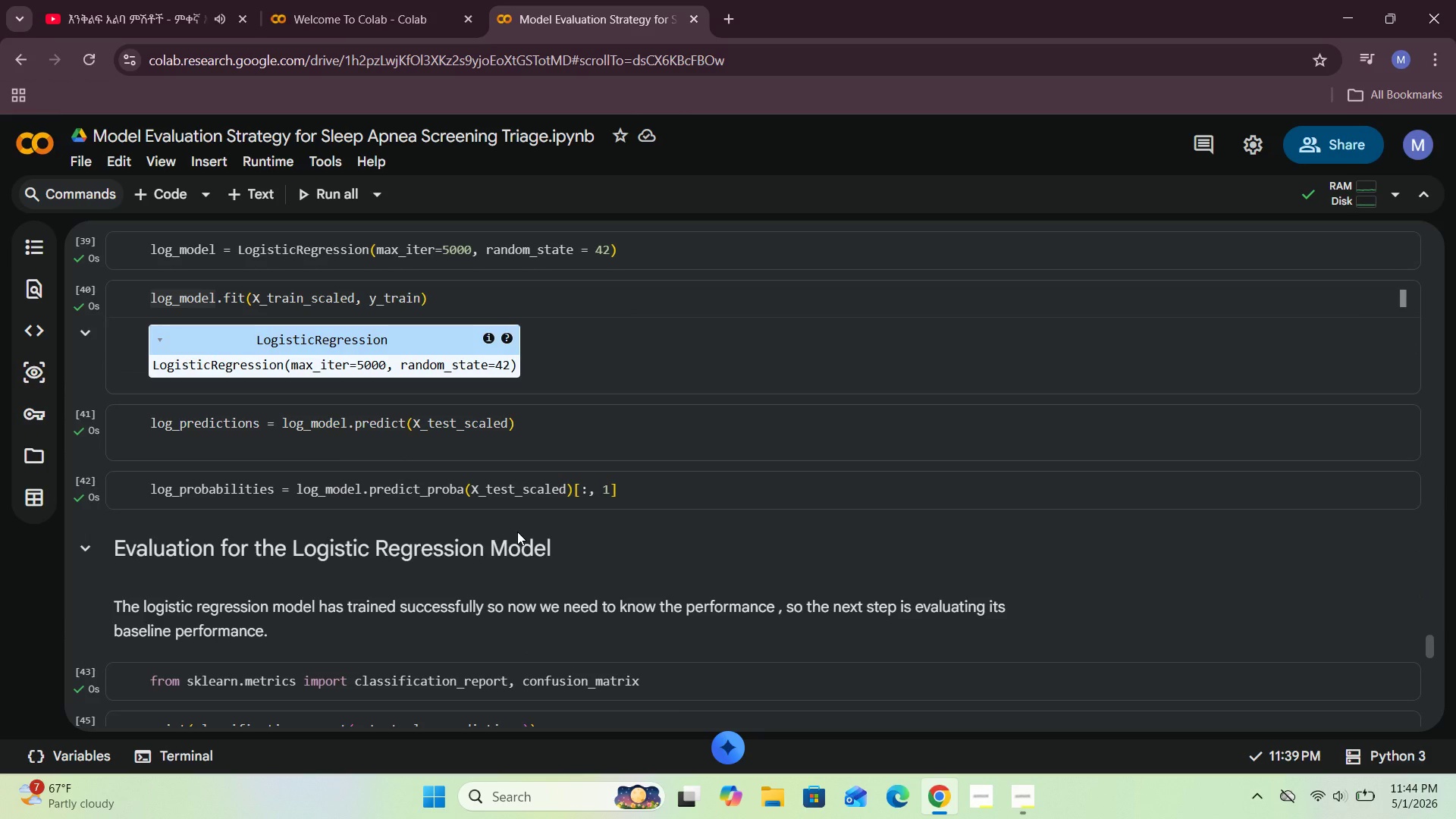 
wait(14.83)
 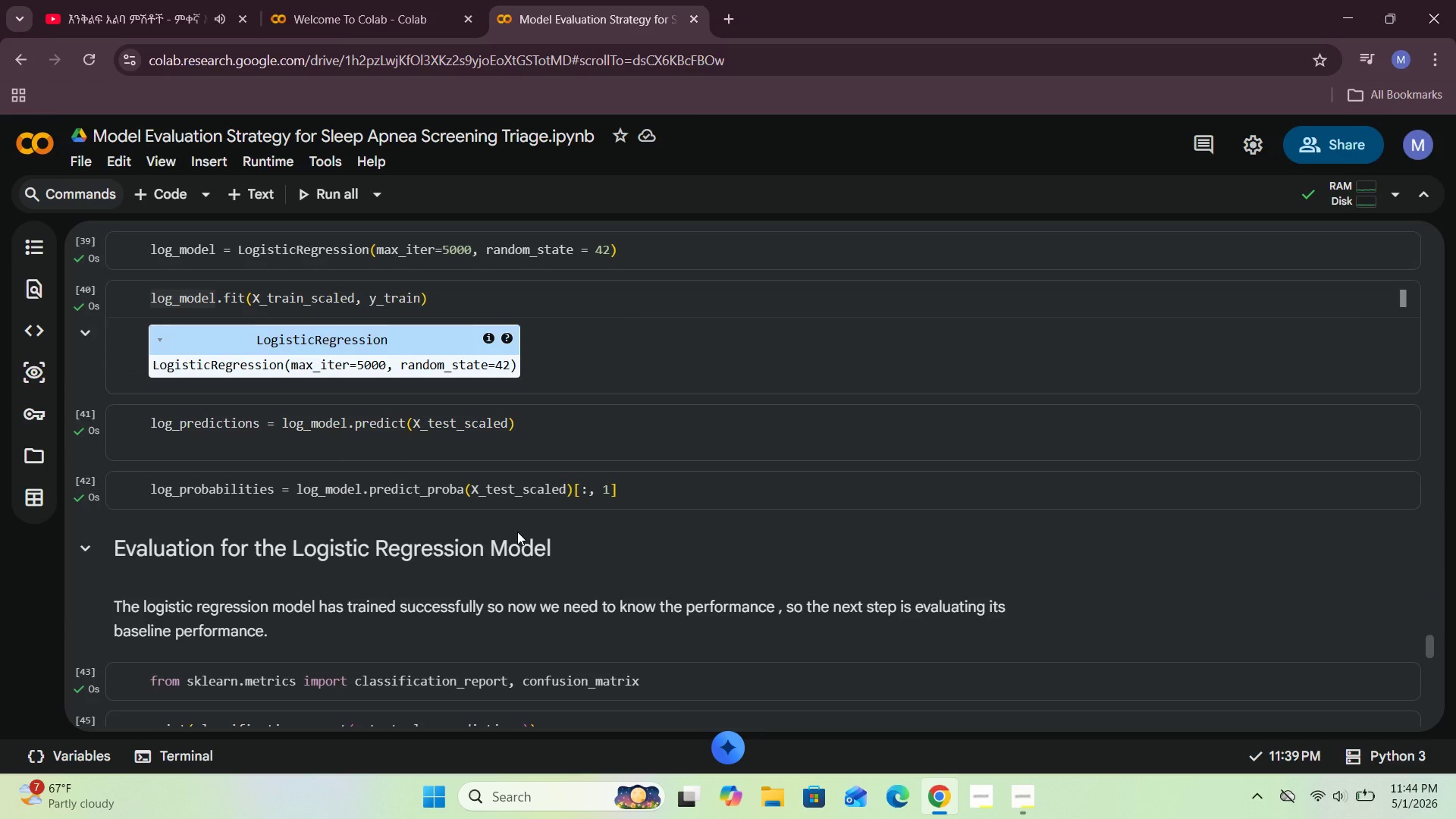 
scroll: coordinate [489, 570], scroll_direction: down, amount: 9.0
 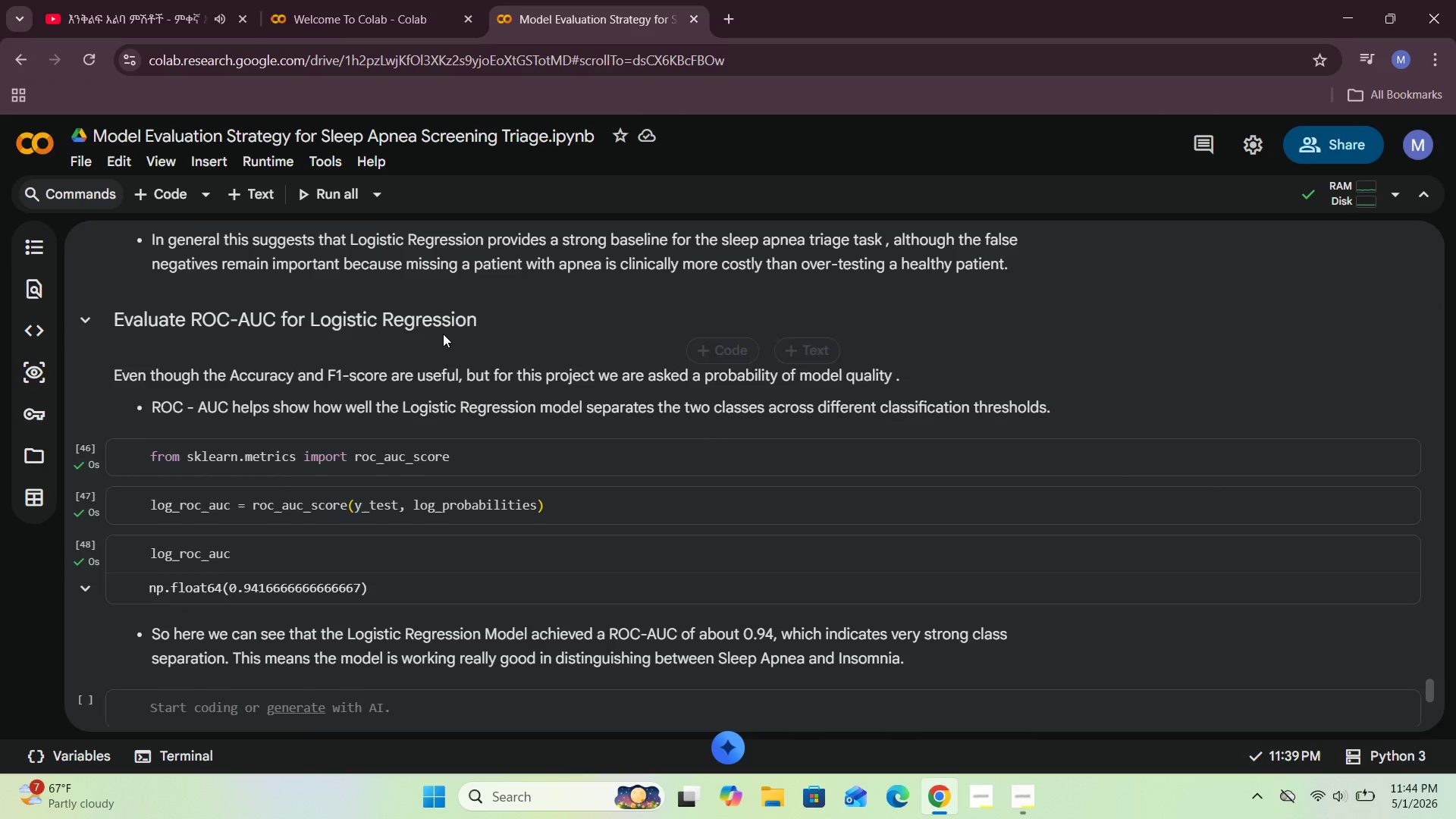 
double_click([451, 328])
 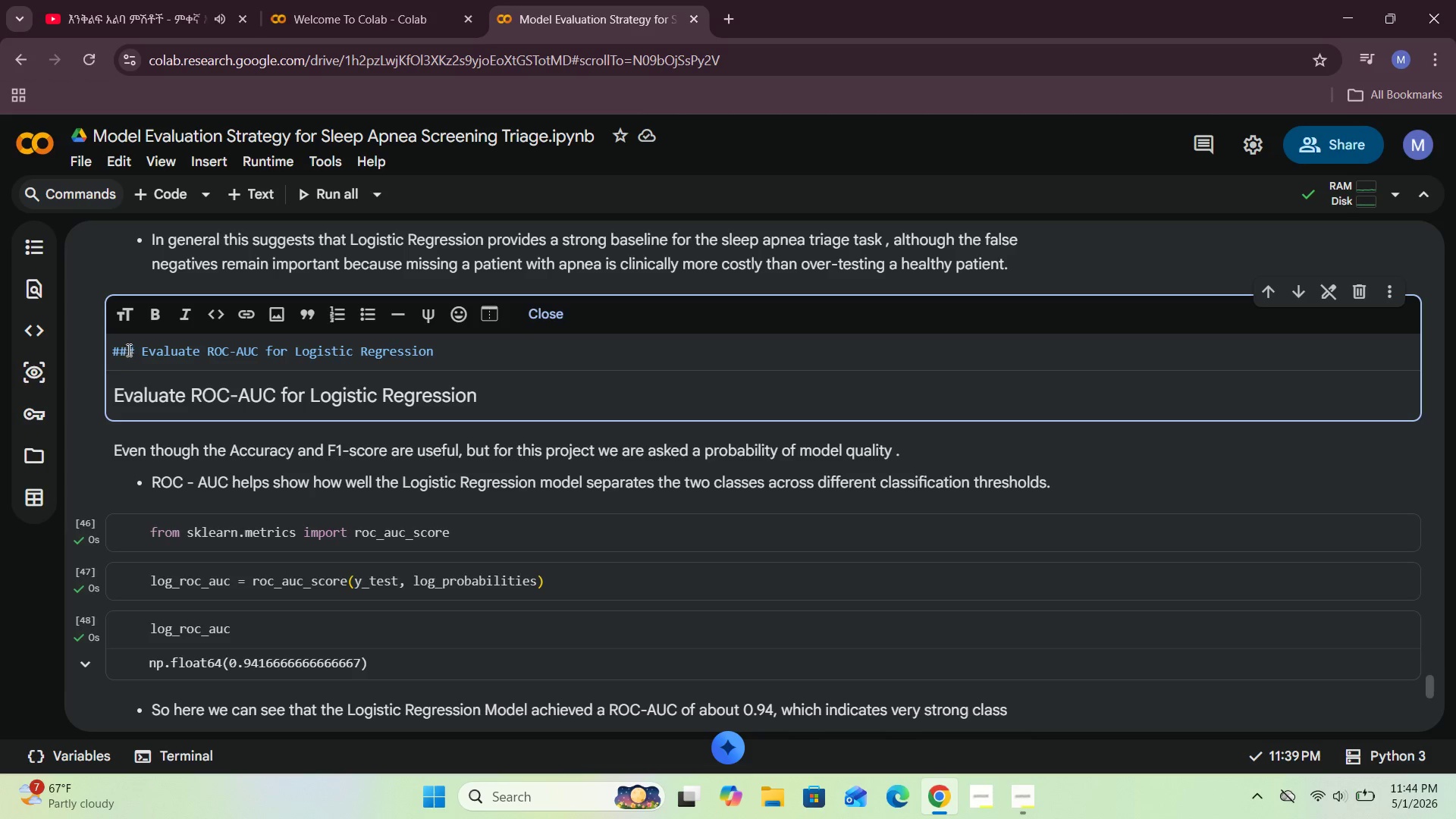 
left_click([135, 347])
 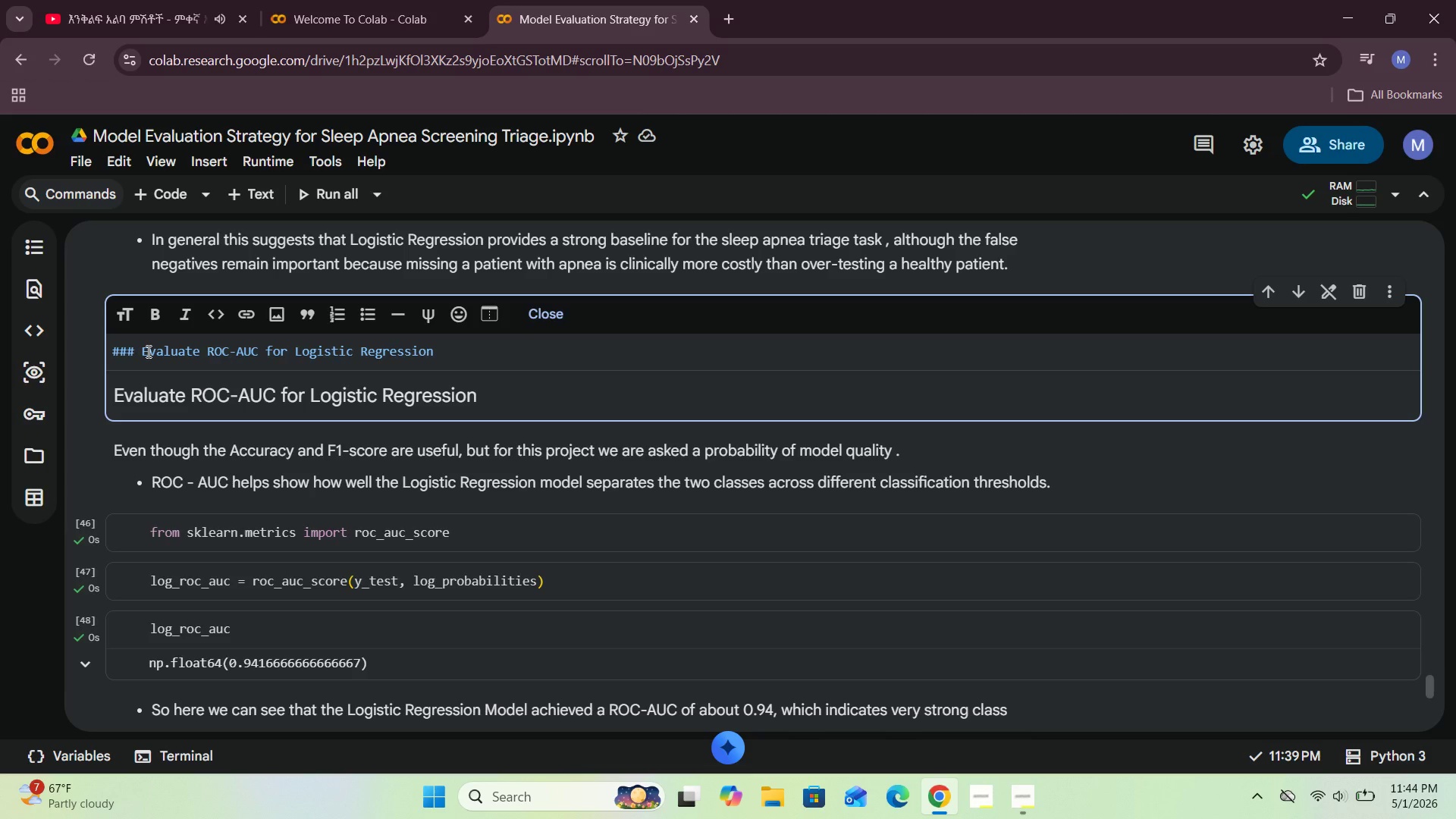 
key(Backspace)
 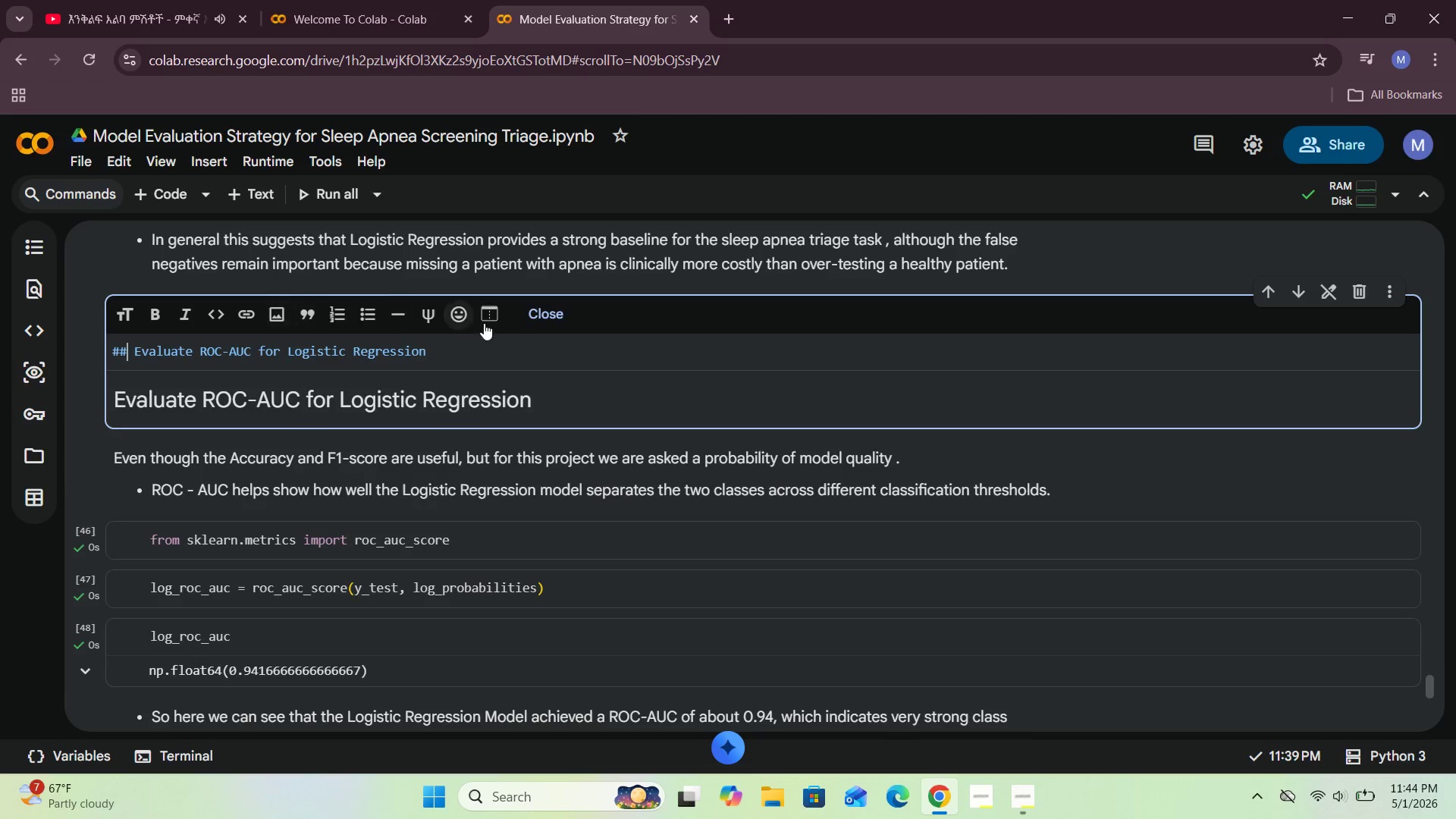 
left_click([554, 316])
 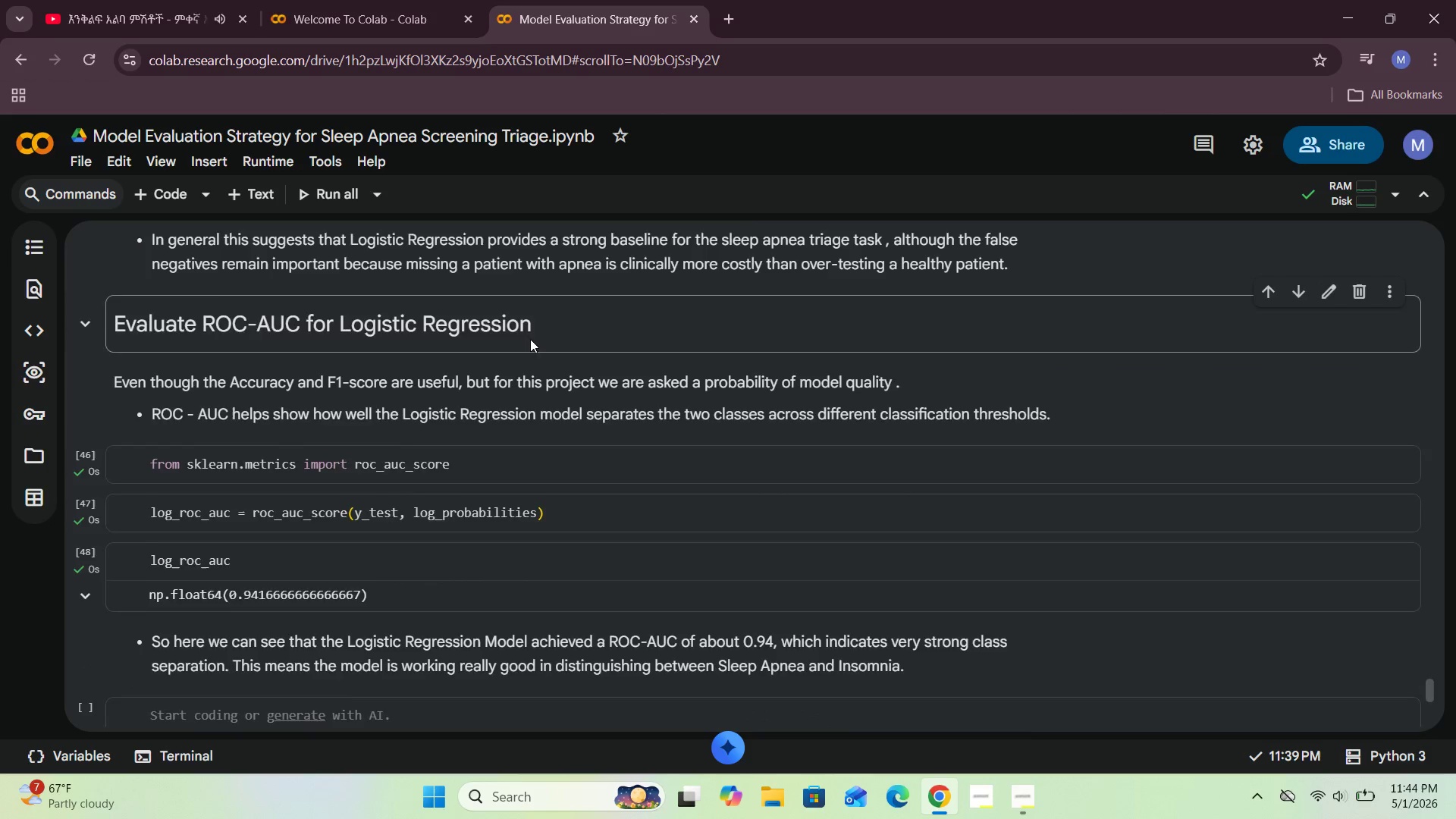 
scroll: coordinate [529, 342], scroll_direction: down, amount: 1.0
 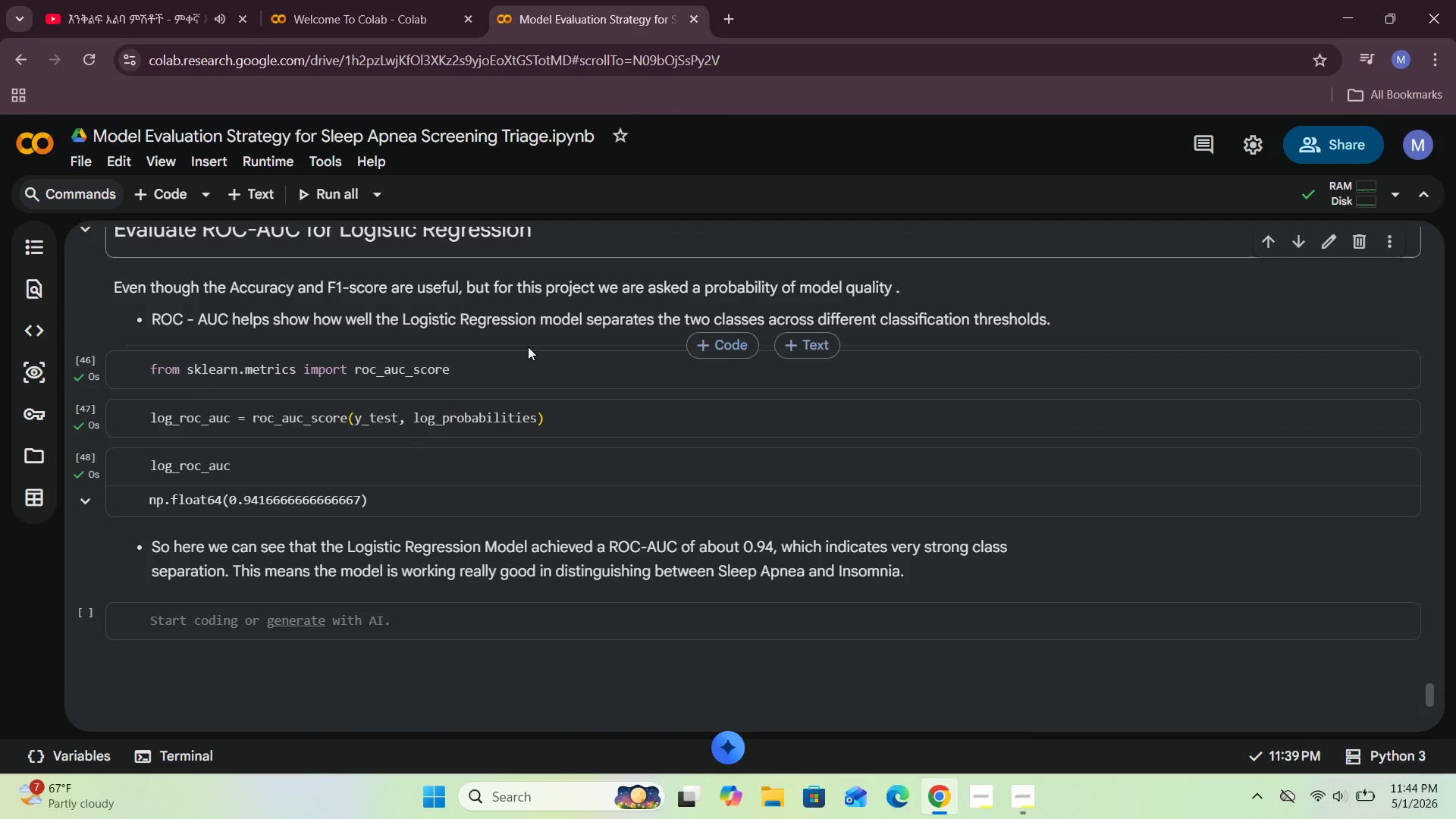 
scroll: coordinate [528, 347], scroll_direction: up, amount: 4.0
 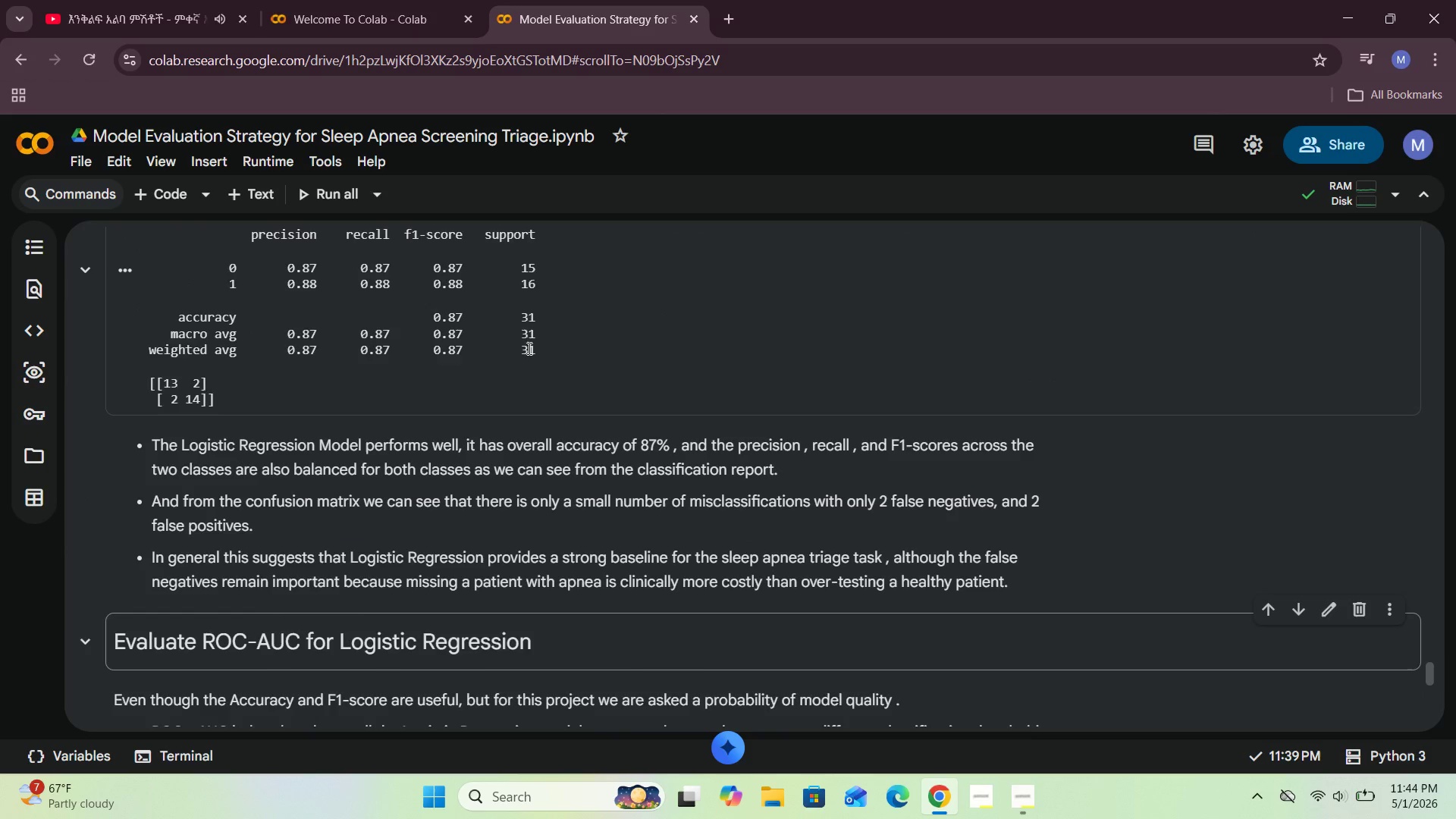 
scroll: coordinate [528, 349], scroll_direction: down, amount: 6.0
 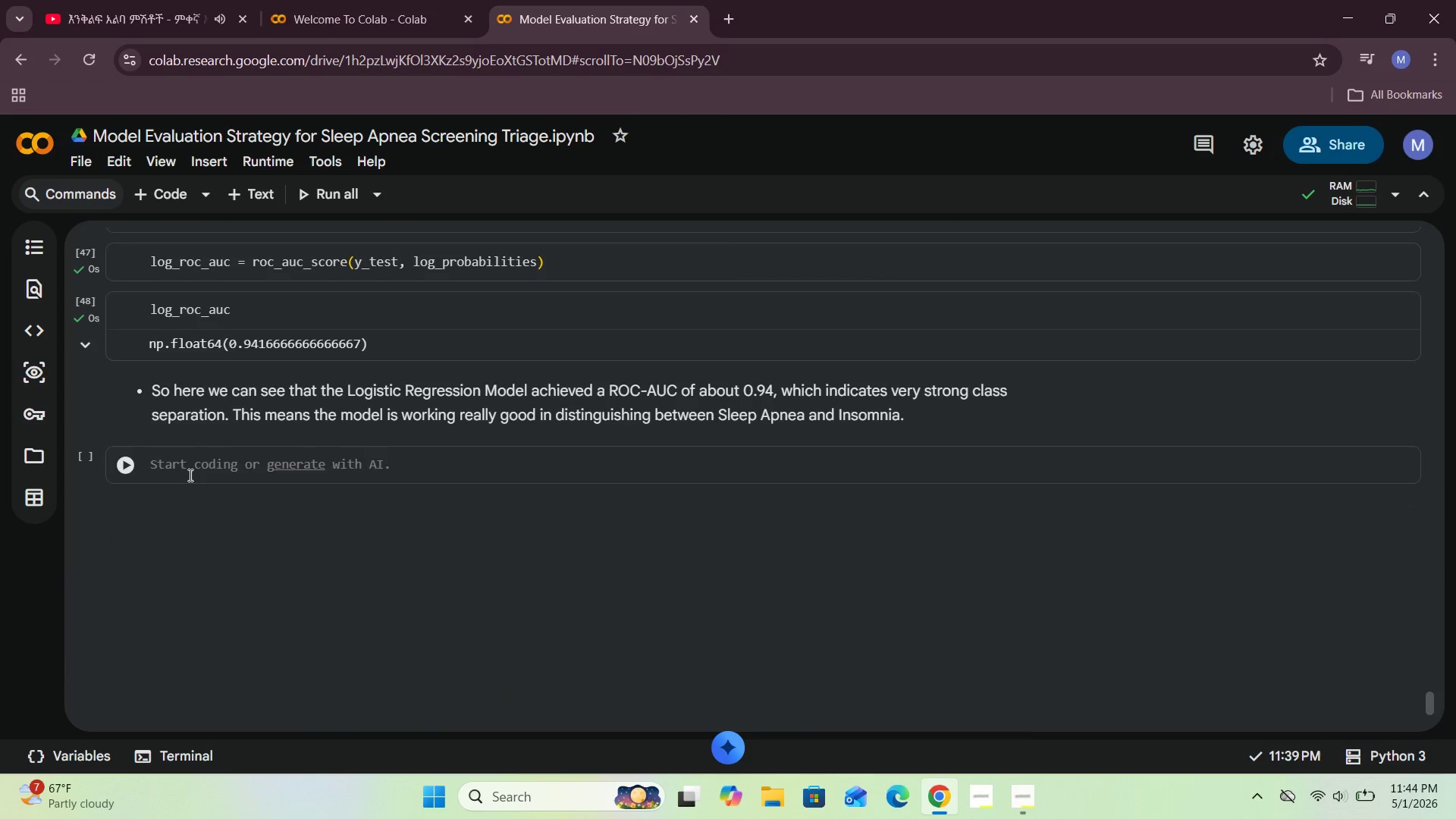 
left_click([391, 396])
 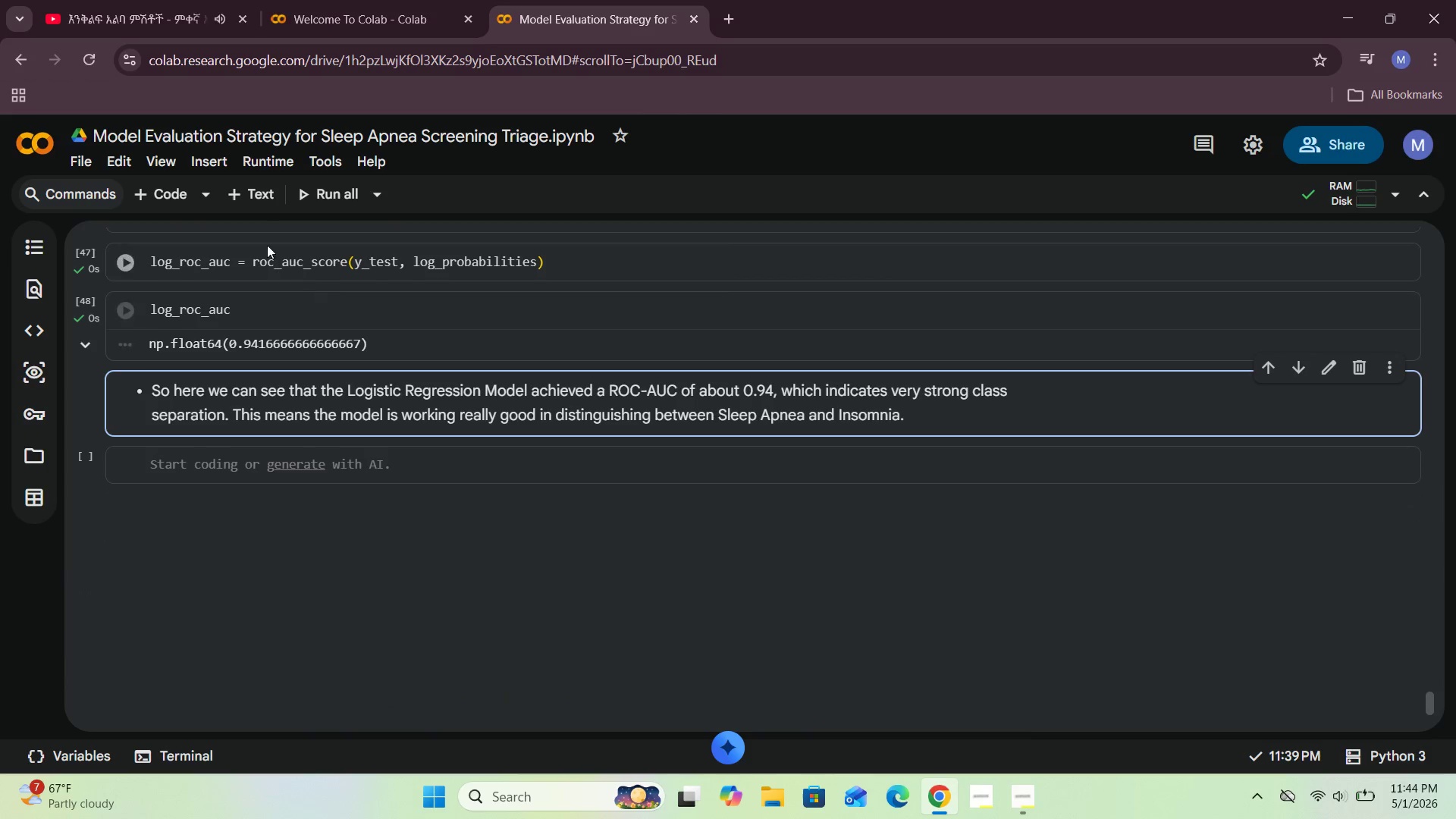 
left_click([255, 191])
 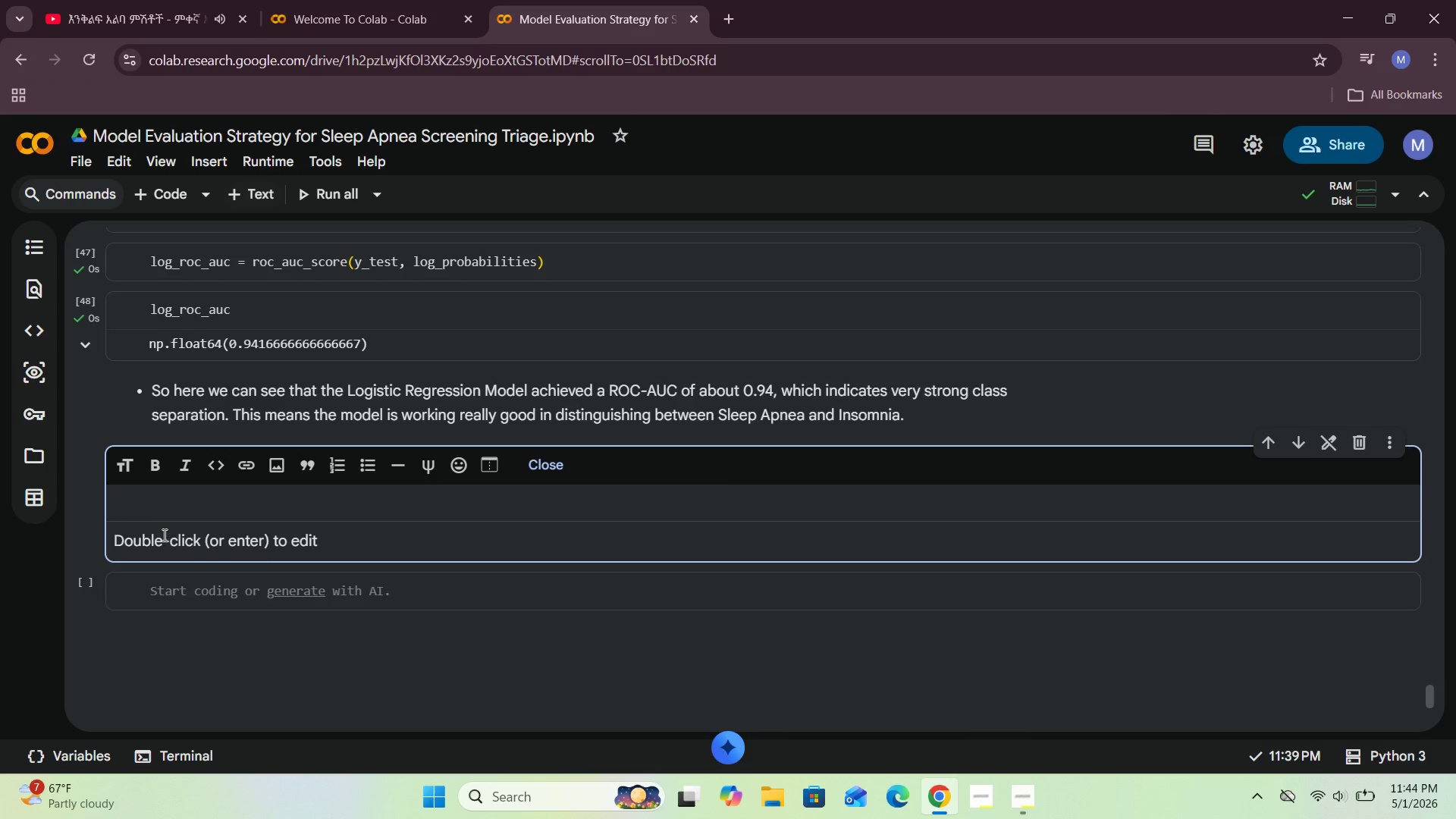 
left_click([159, 509])
 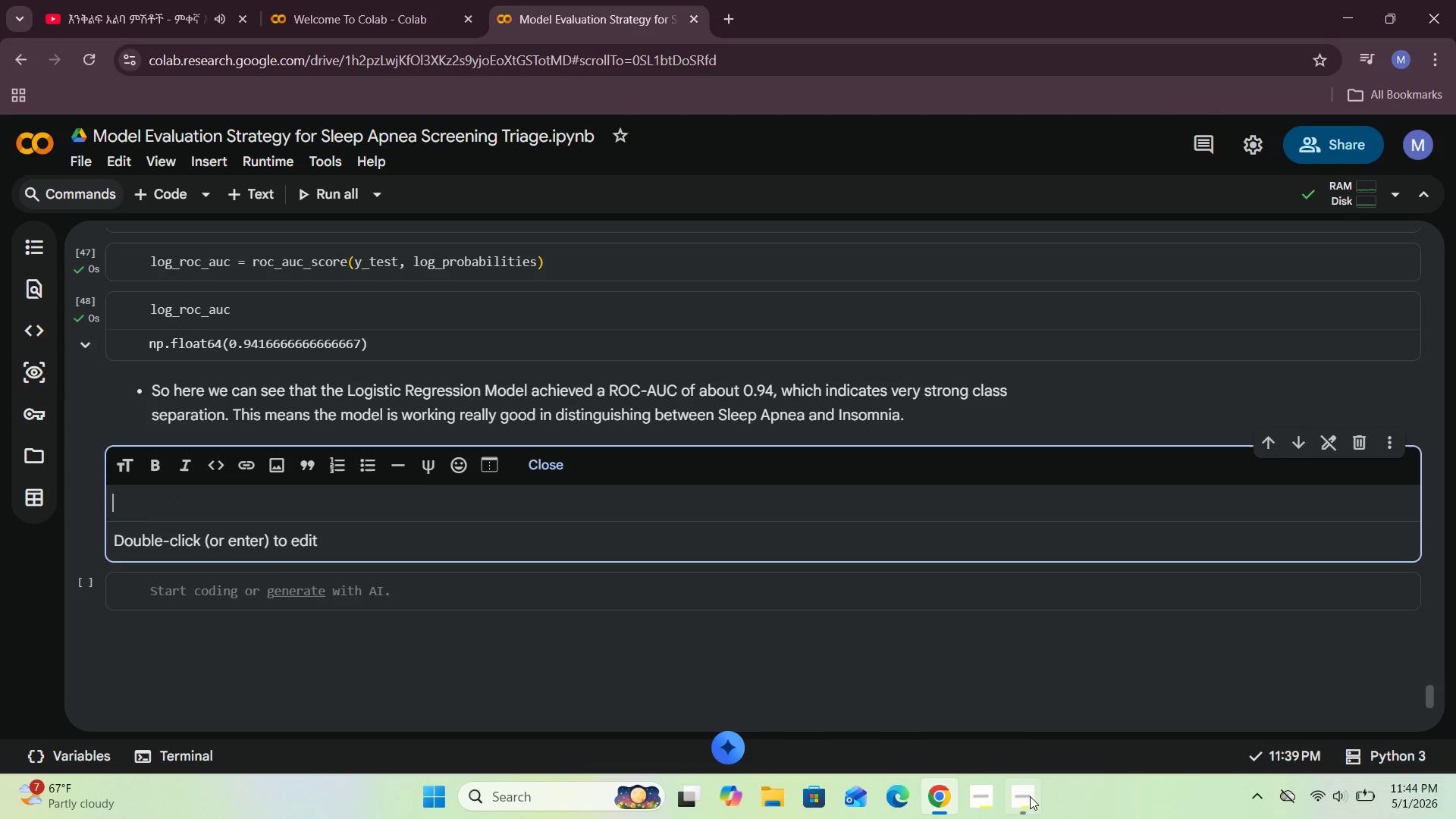 
left_click([998, 720])